 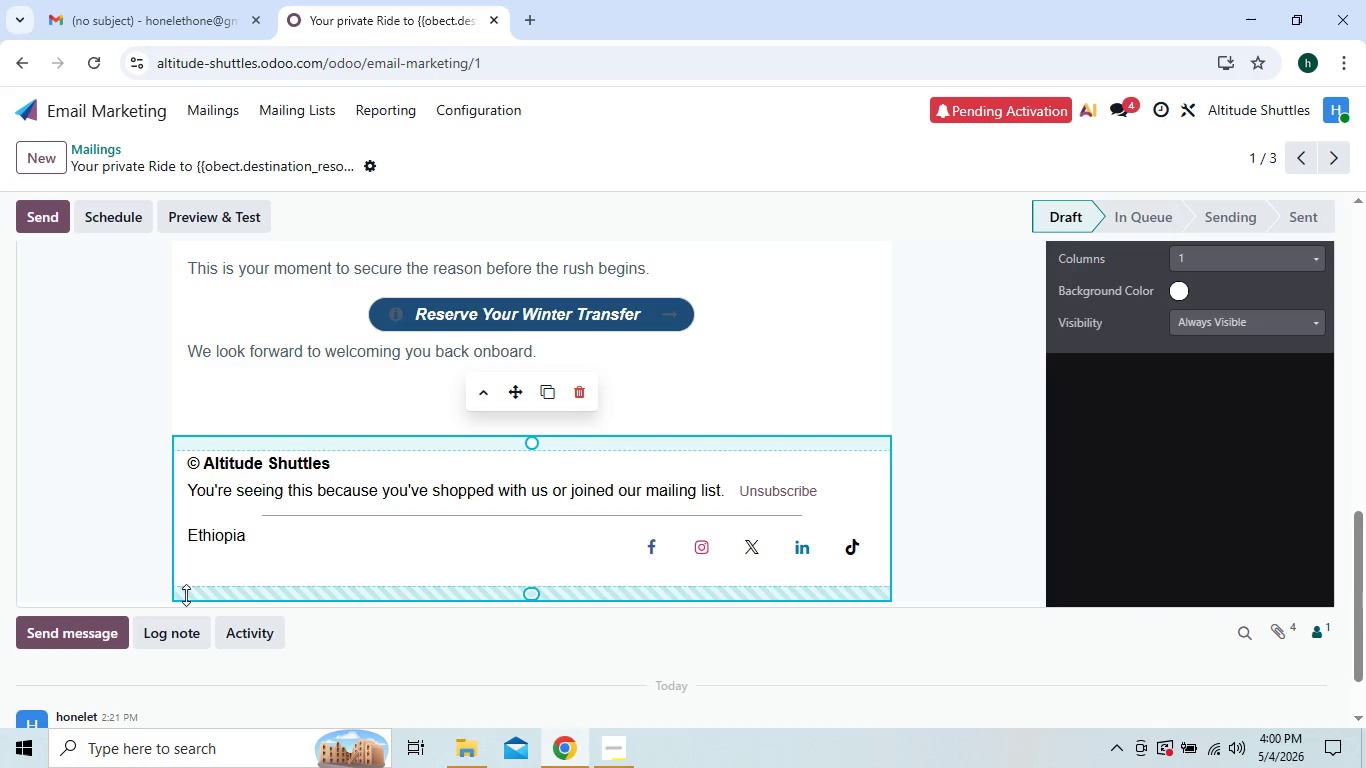 
mouse_move([1214, 345])
 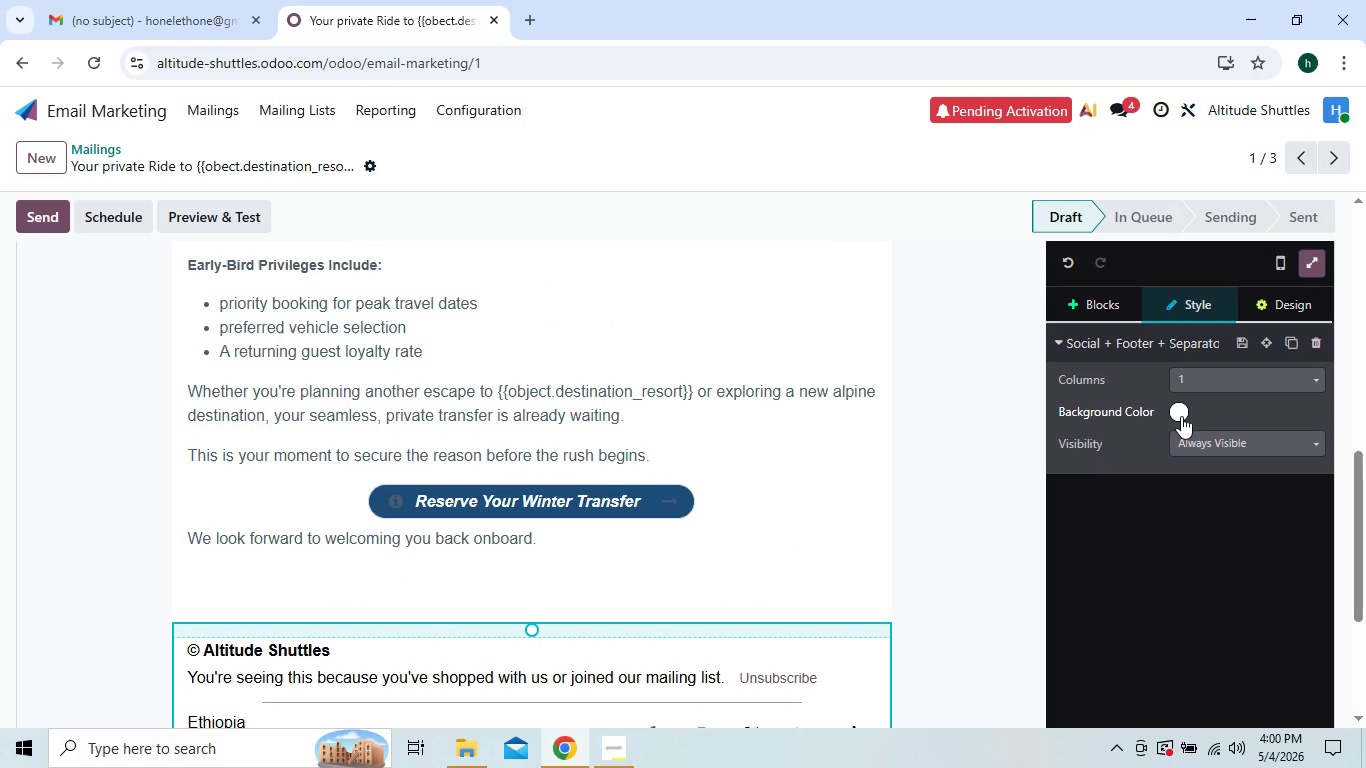 
left_click([1181, 416])
 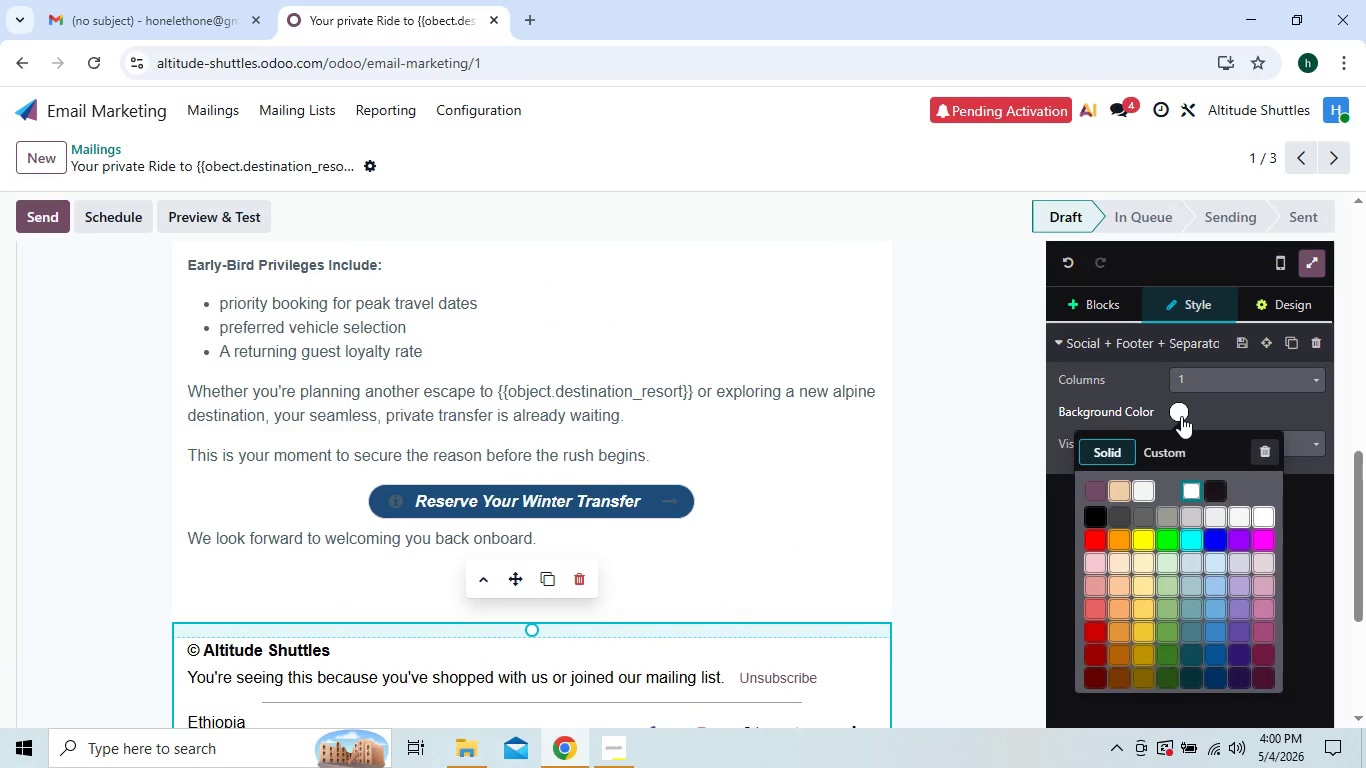 
wait(19.19)
 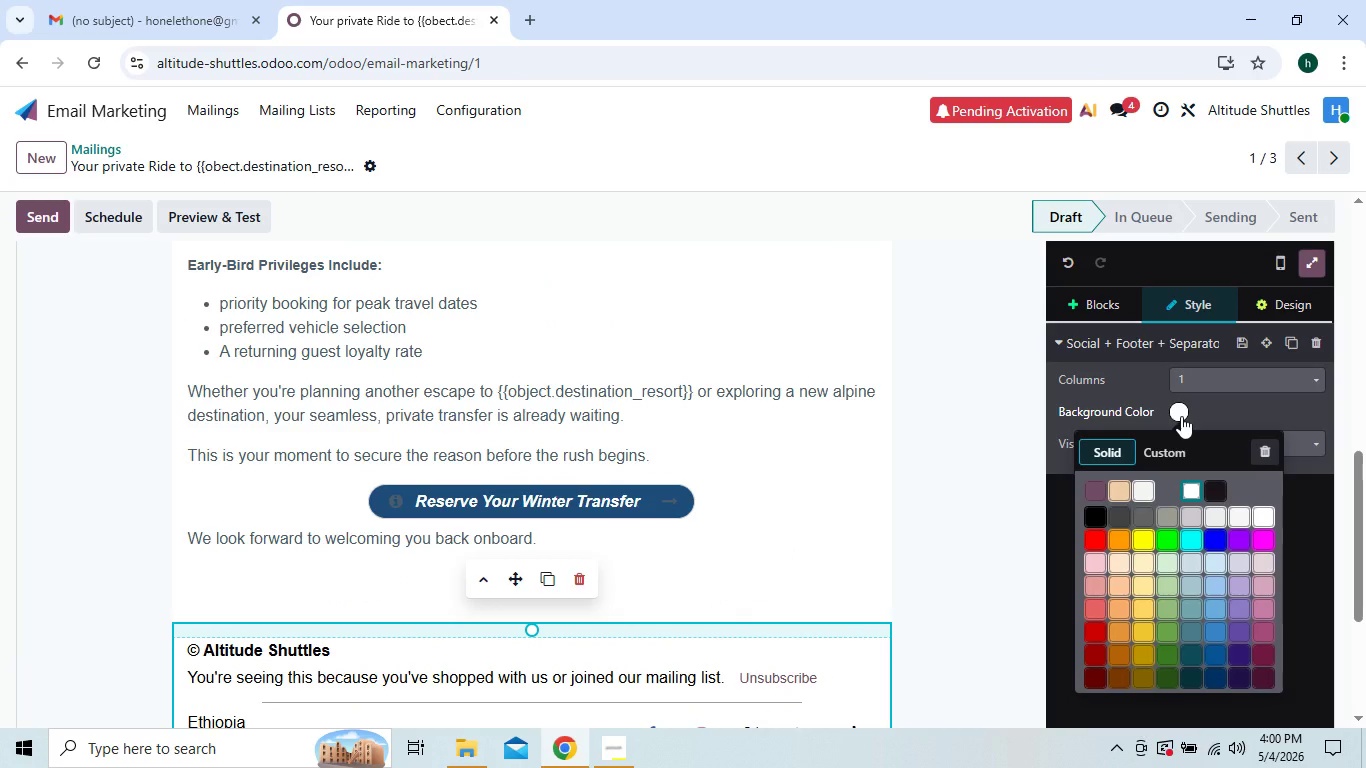 
left_click([1163, 457])
 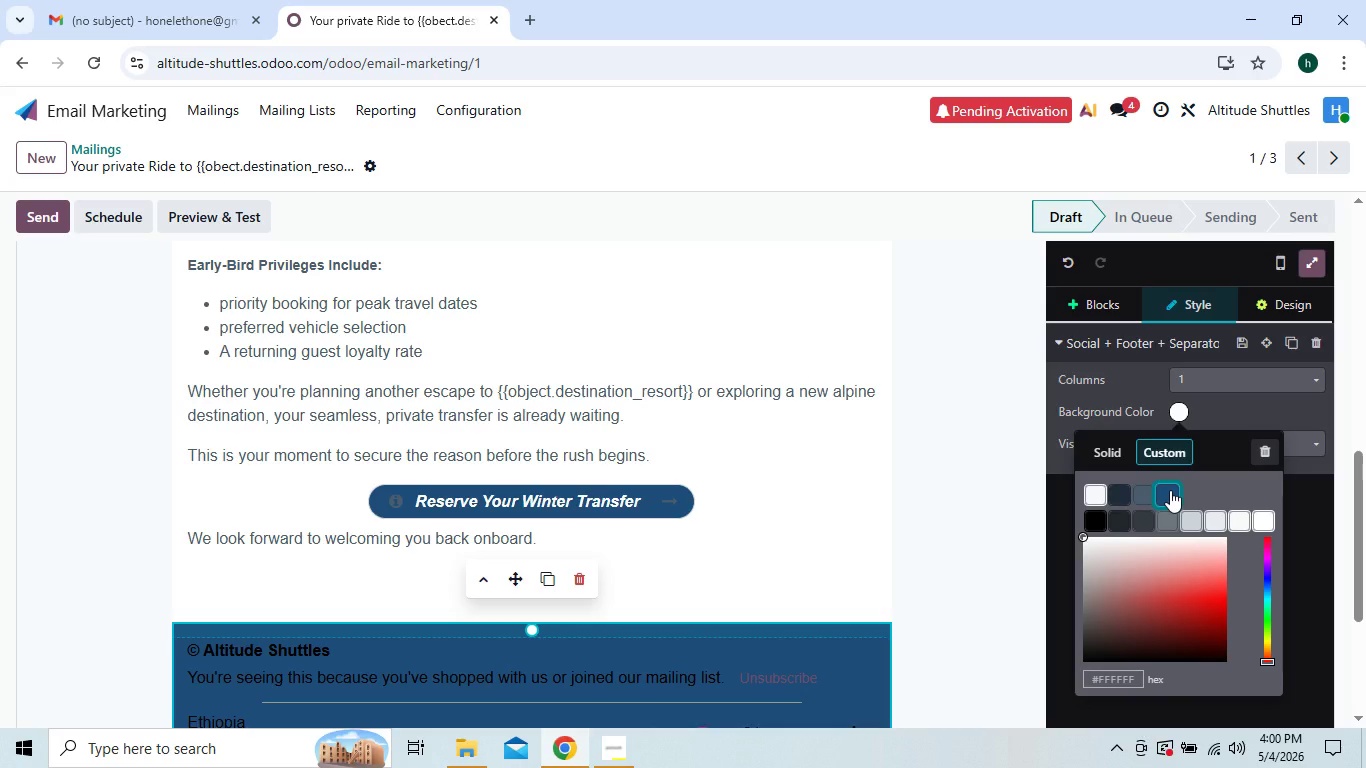 
wait(6.38)
 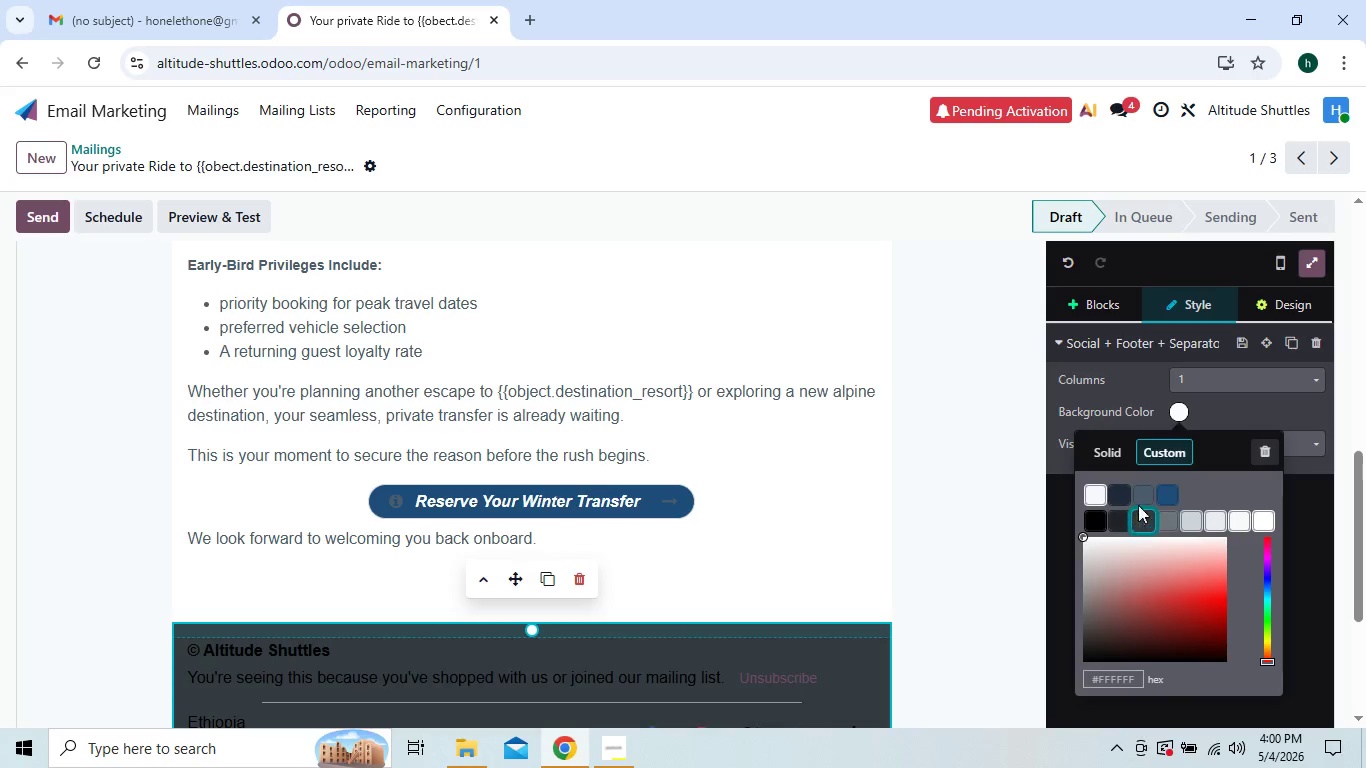 
left_click([1170, 490])
 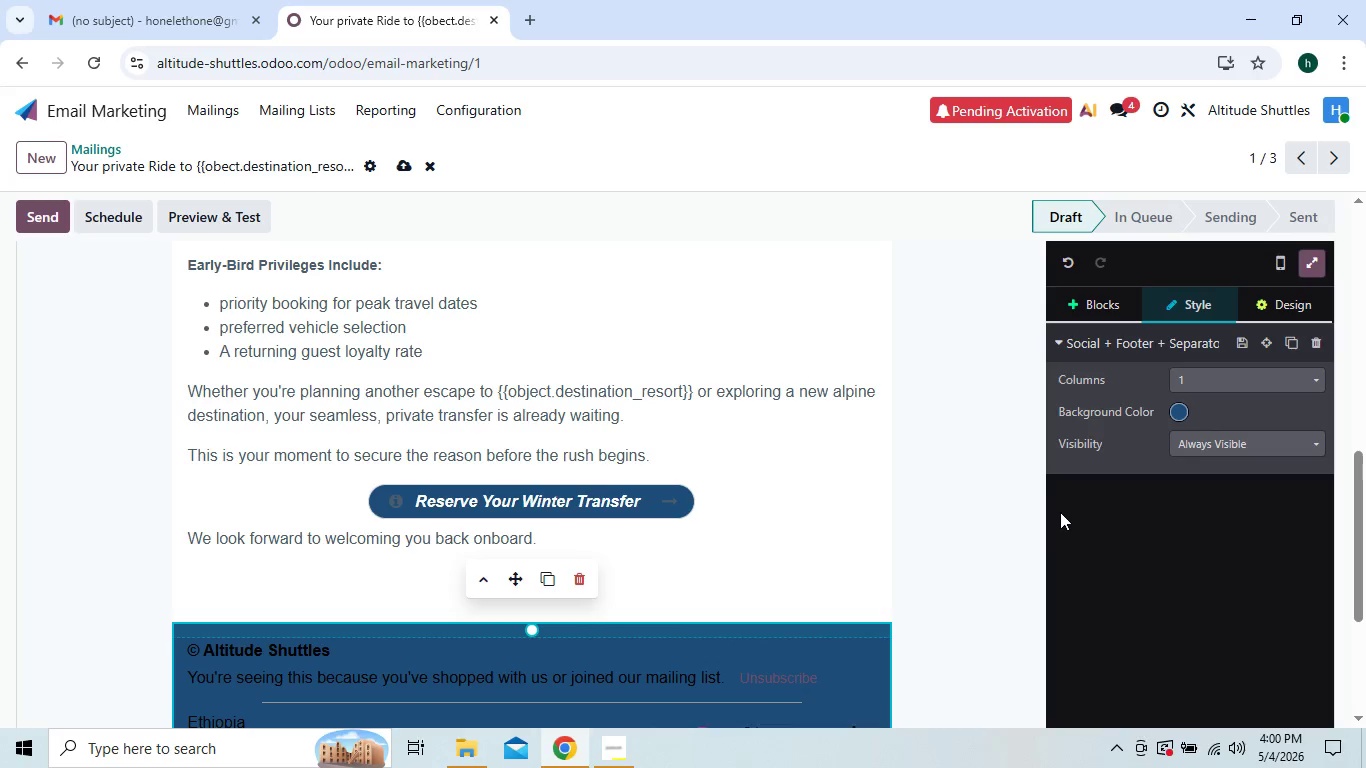 
left_click([1175, 408])
 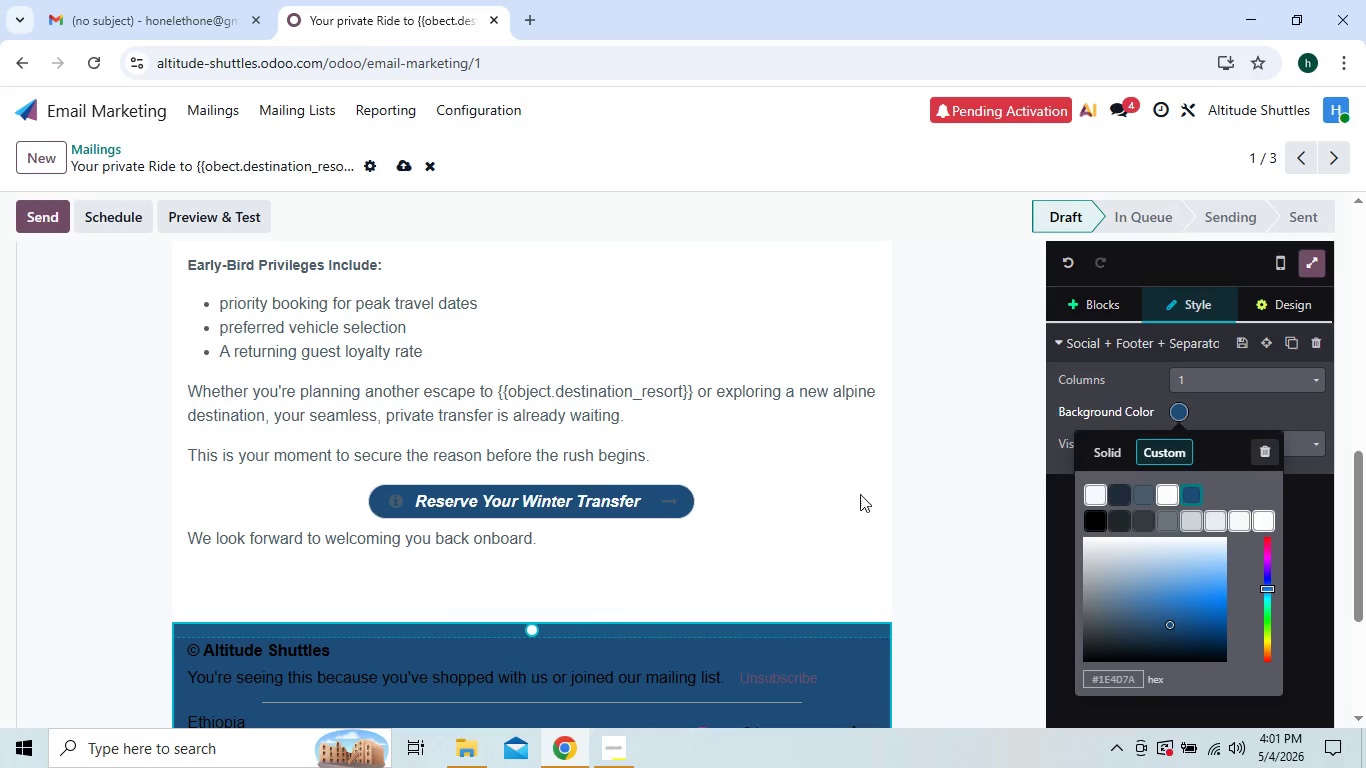 
wait(10.22)
 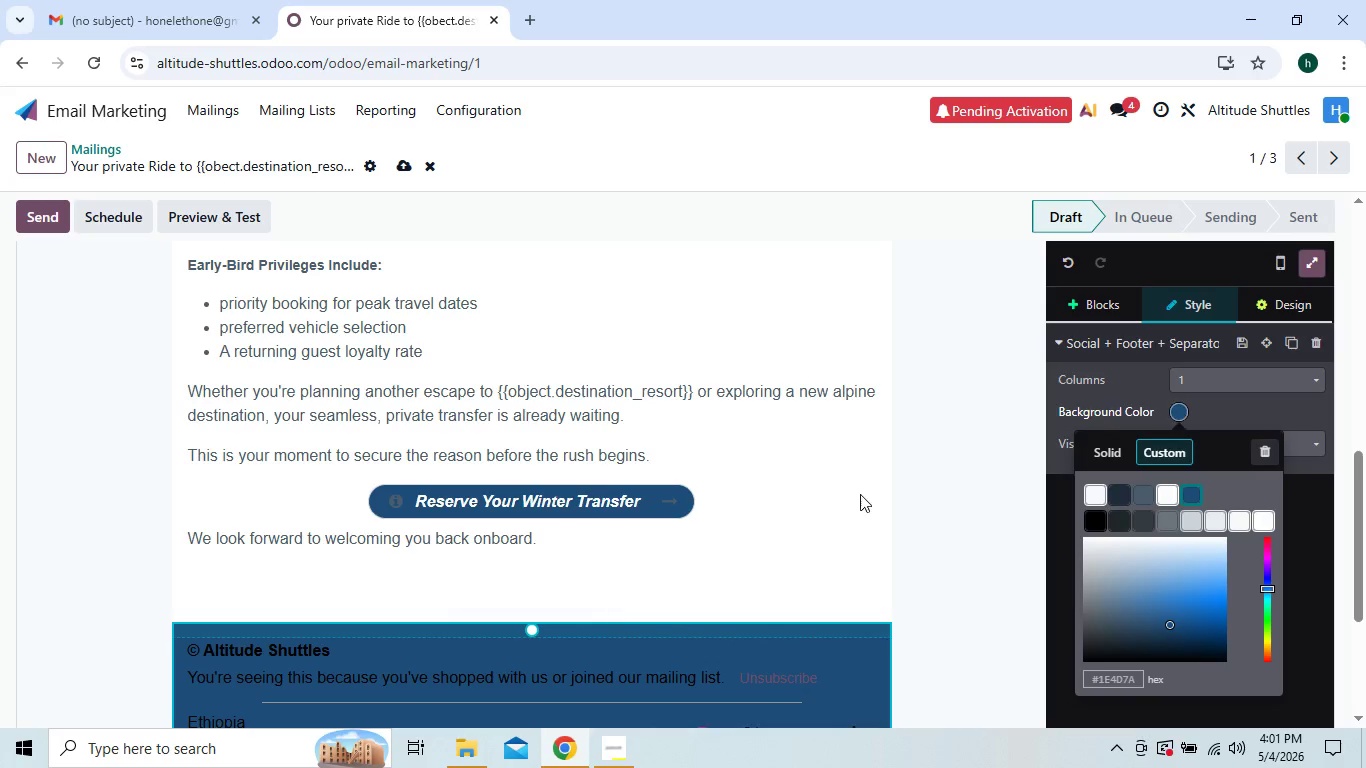 
left_click_drag(start_coordinate=[184, 379], to_coordinate=[848, 411])
 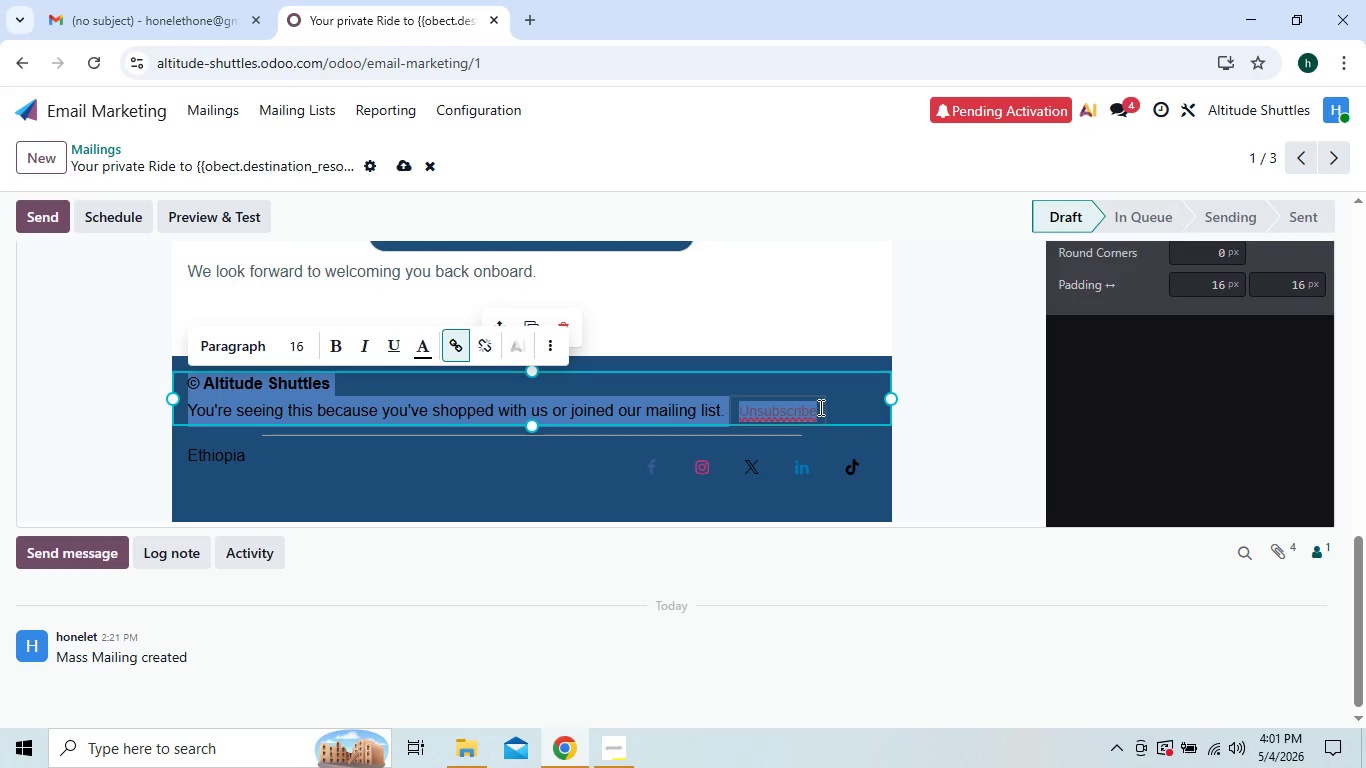 
wait(5.01)
 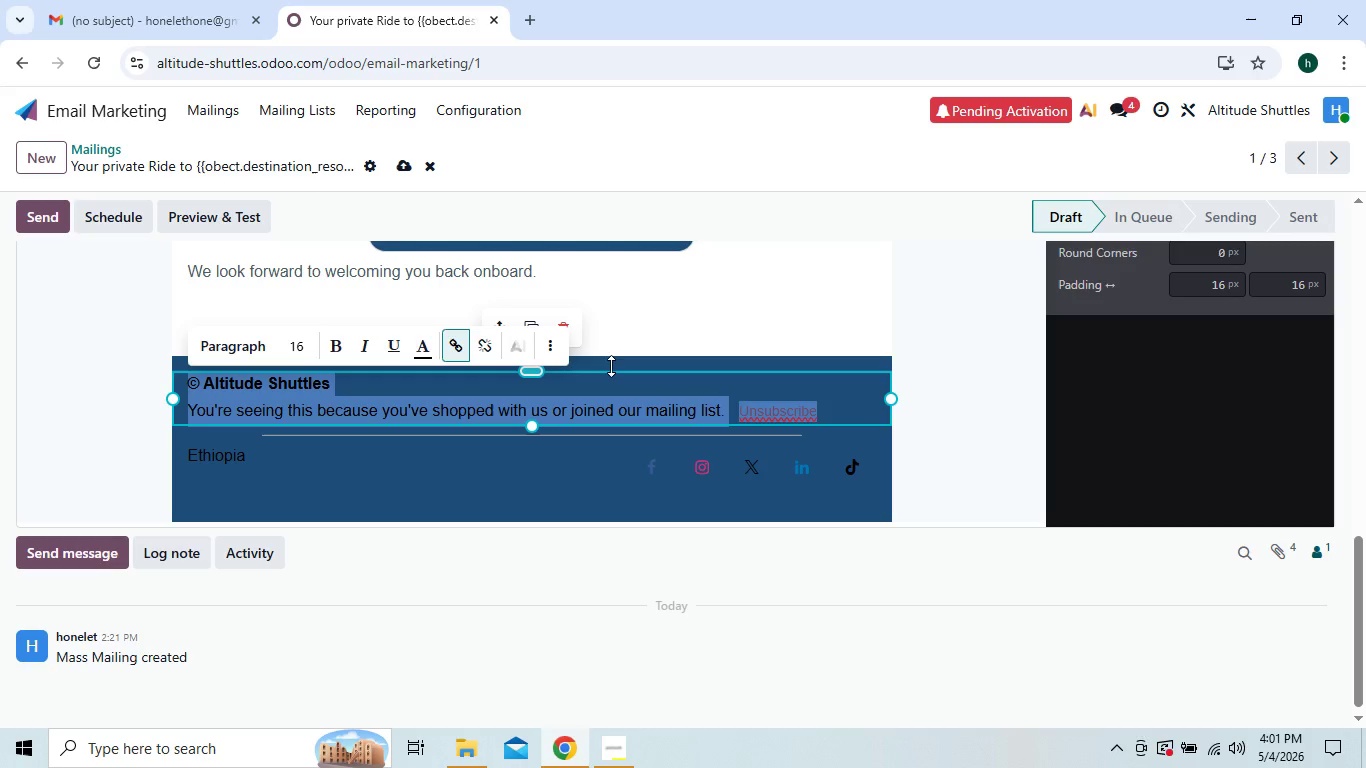 
hold_key(key=ControlLeft, duration=1.5)
left_click_drag(start_coordinate=[816, 407], to_coordinate=[762, 408])
 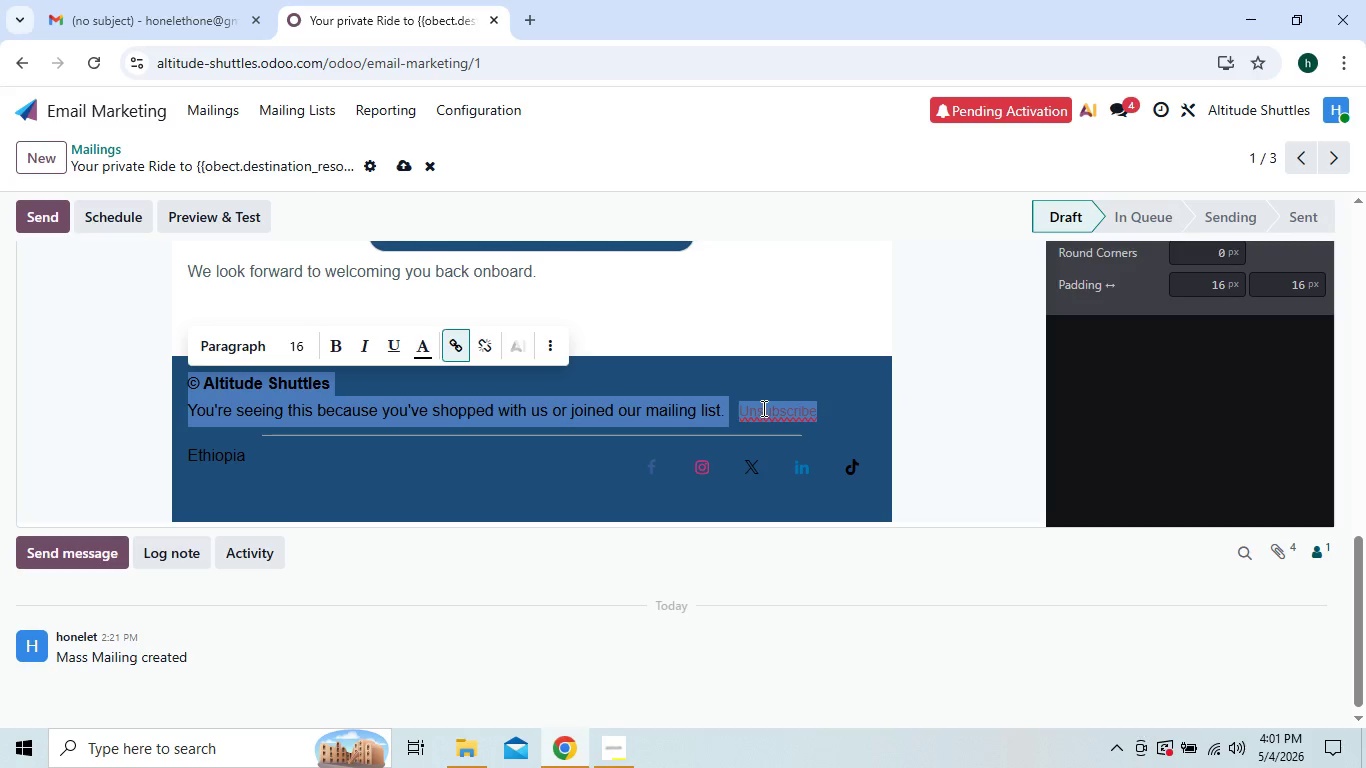 
hold_key(key=ControlLeft, duration=0.83)
 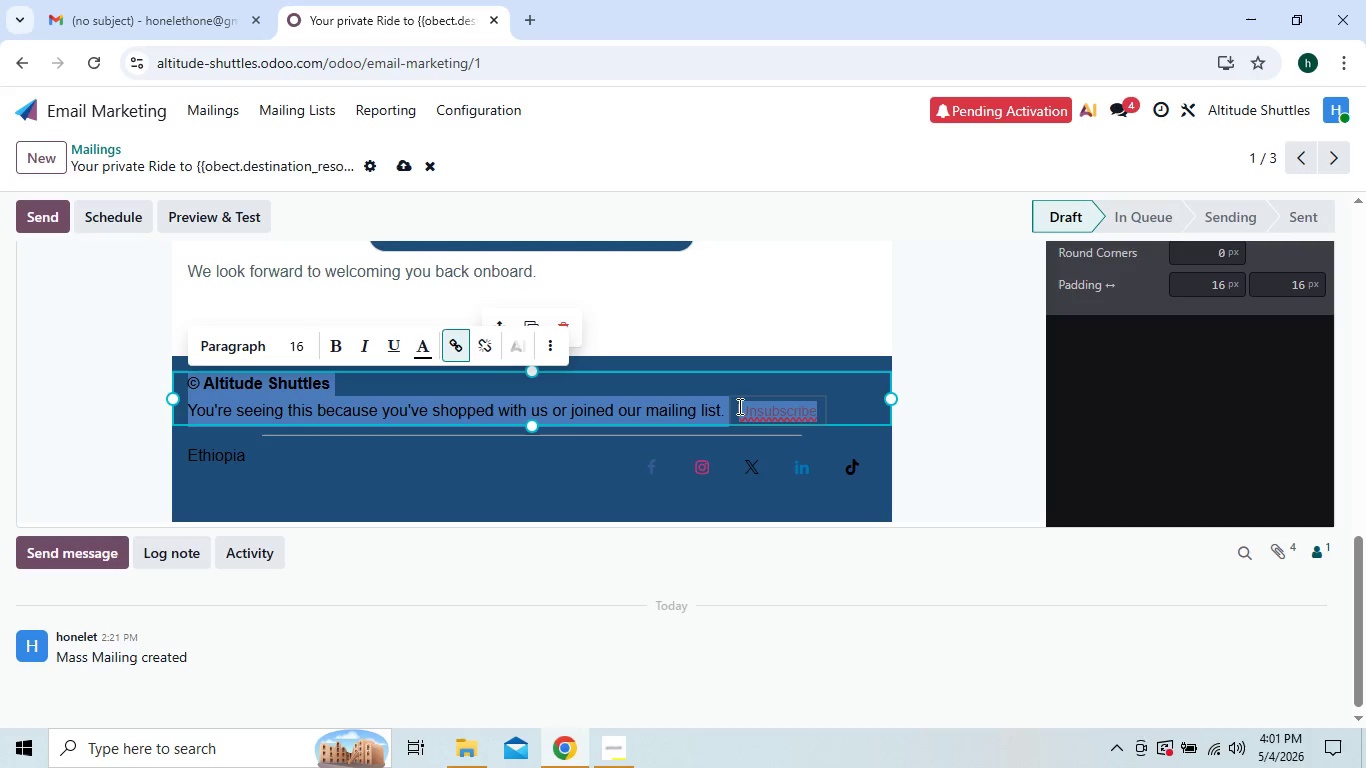 
hold_key(key=ControlLeft, duration=1.05)
left_click([737, 406])
 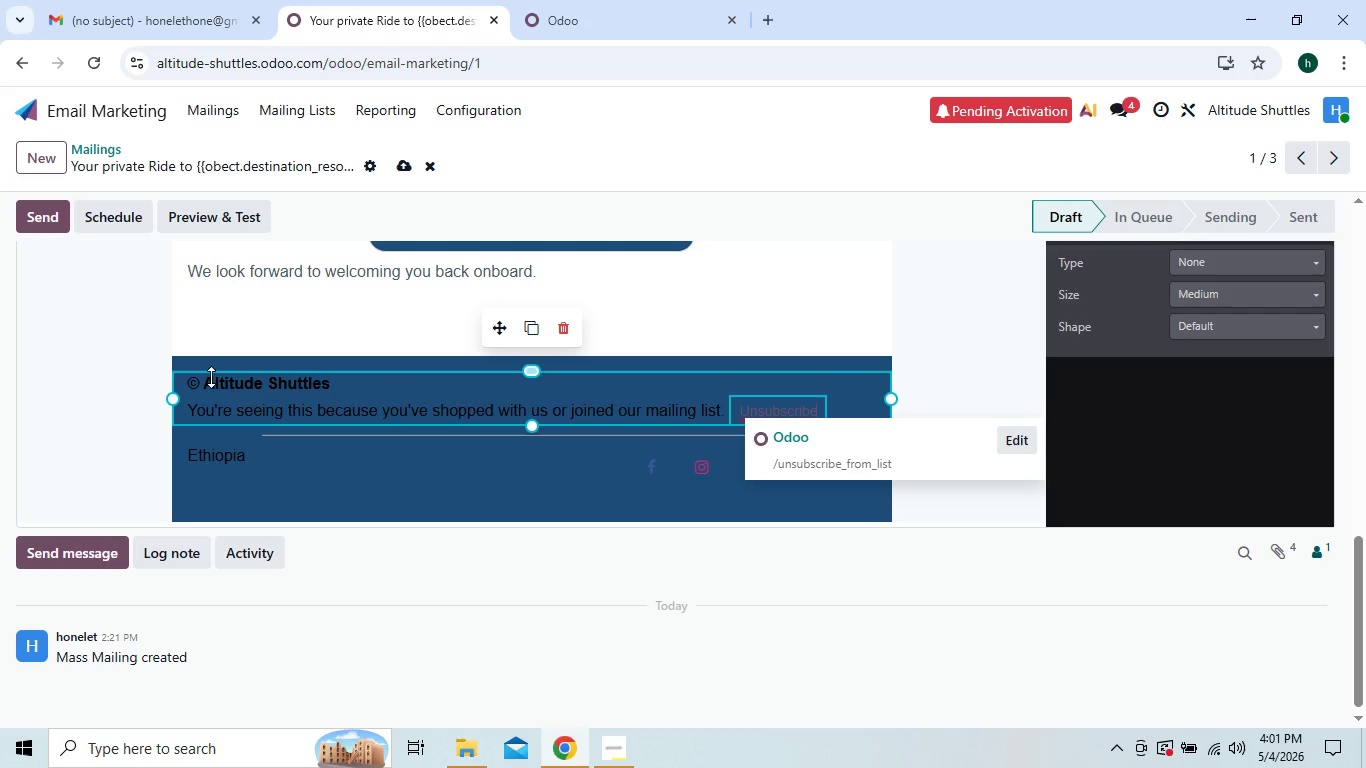 
left_click([190, 380])
 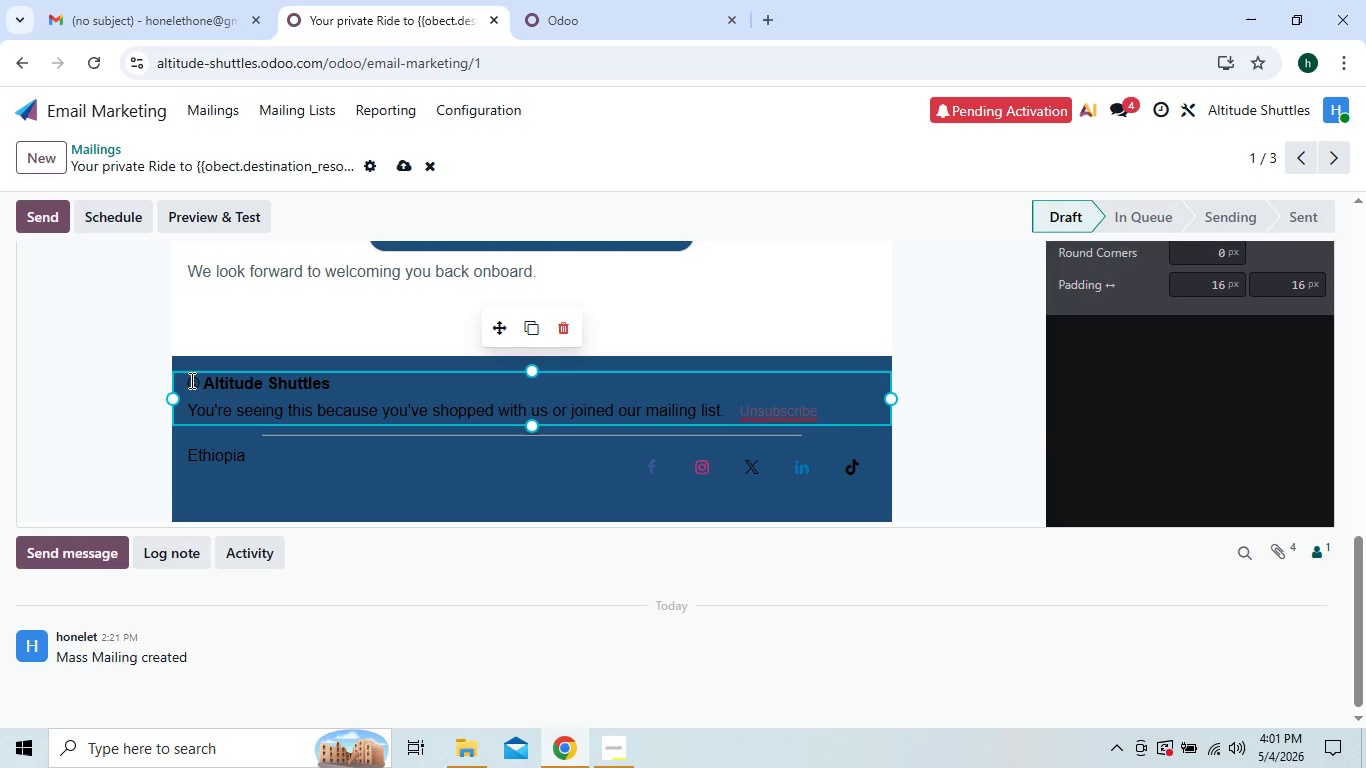 
hold_key(key=ControlLeft, duration=0.89)
 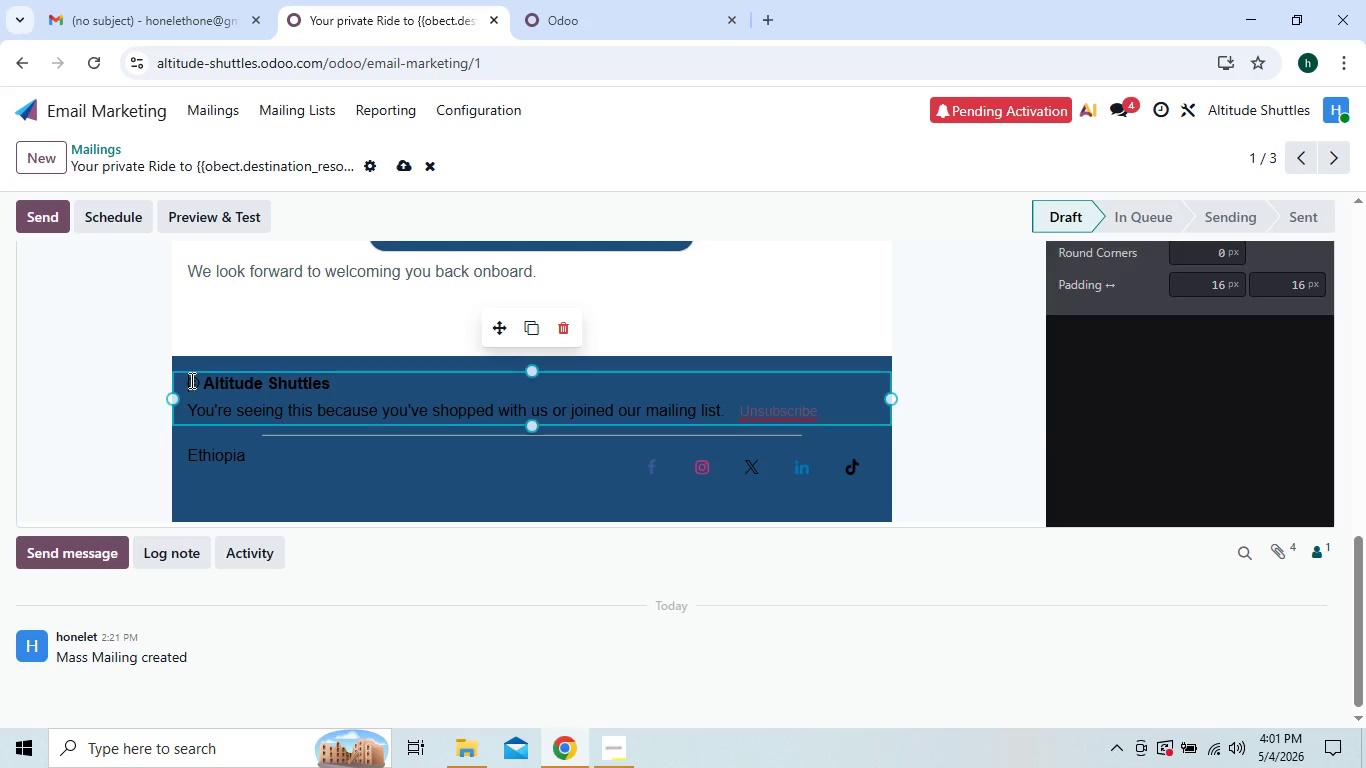 
left_click([190, 380])
 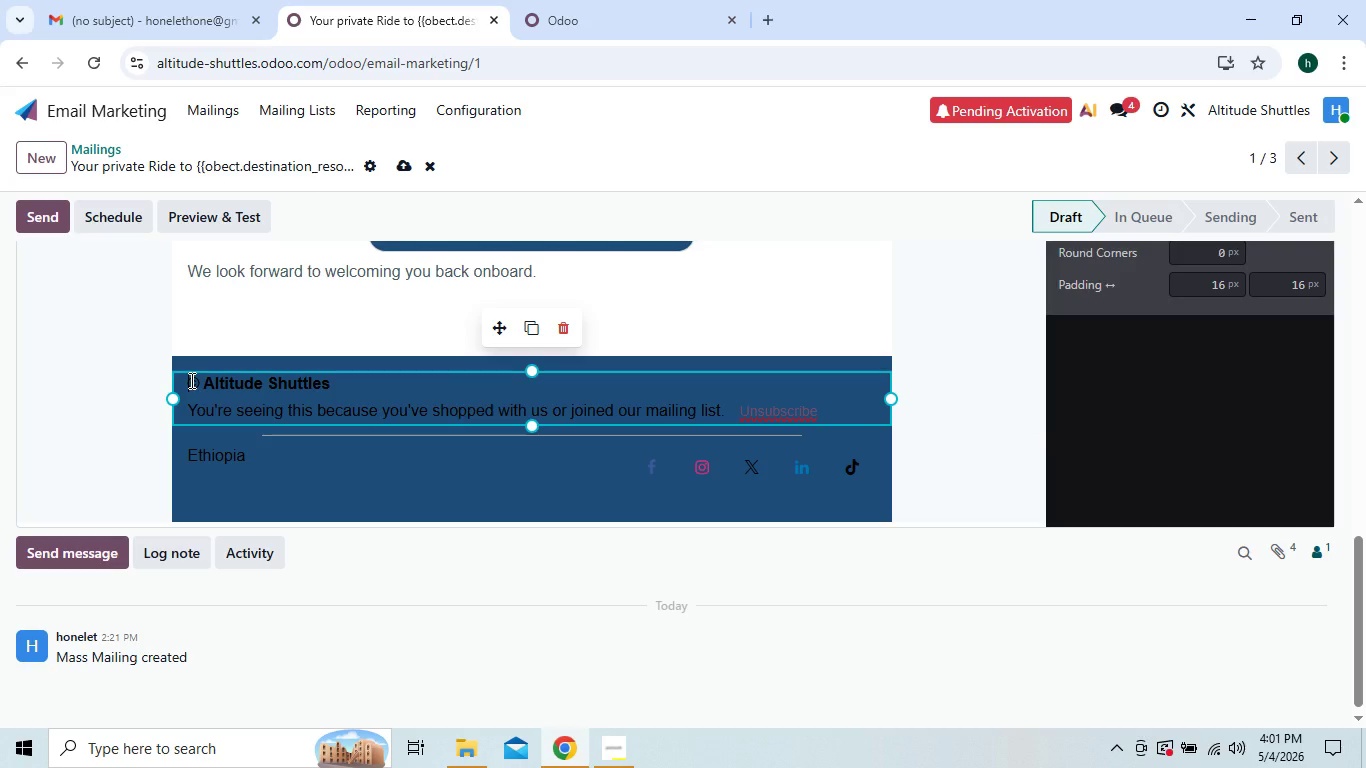 
left_click([190, 380])
 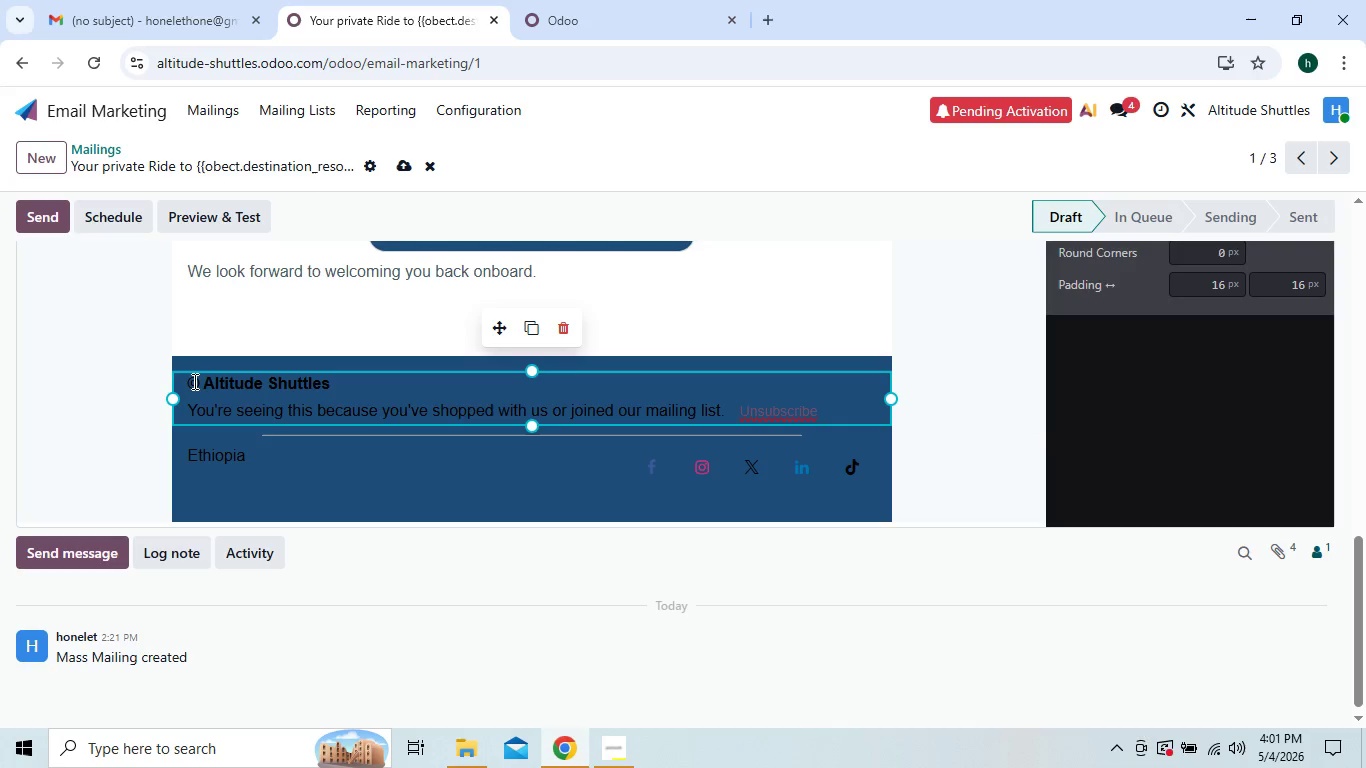 
left_click_drag(start_coordinate=[187, 381], to_coordinate=[725, 407])
 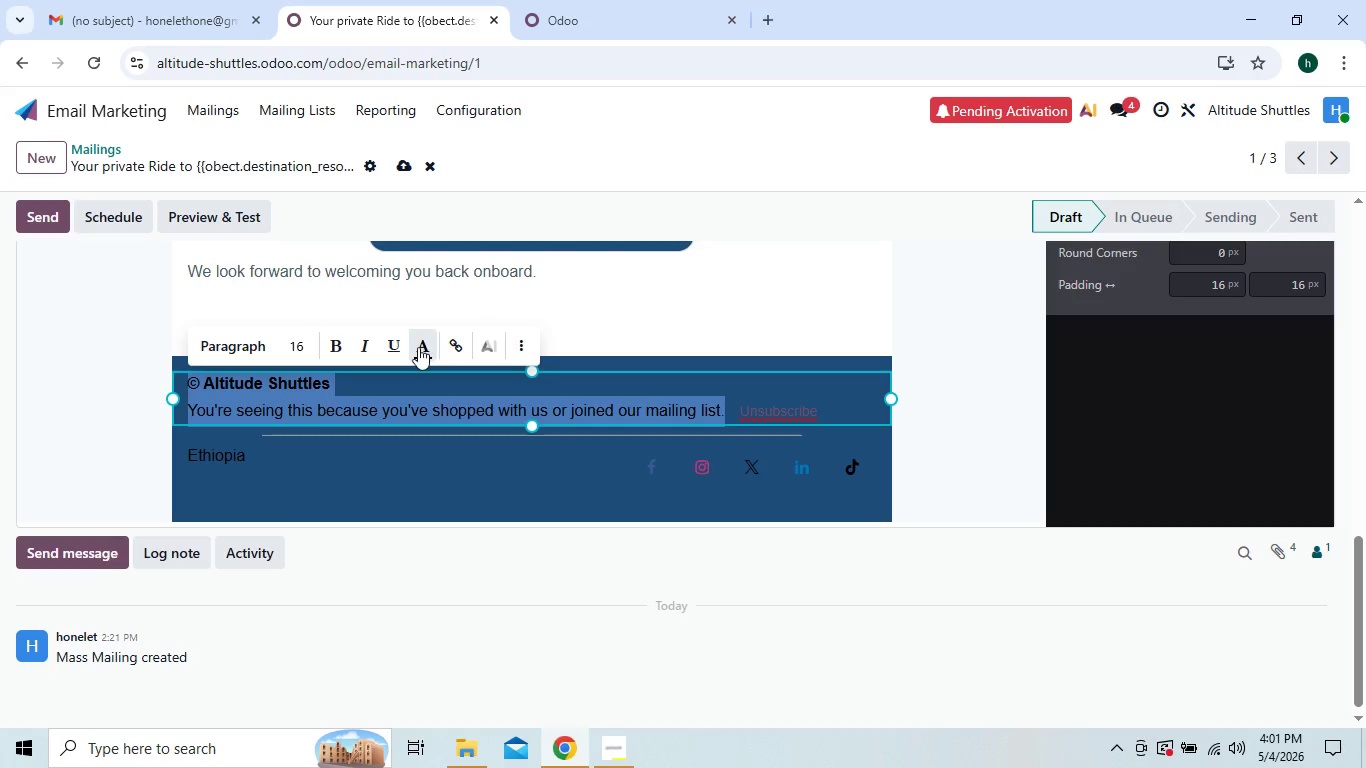 
left_click([414, 347])
 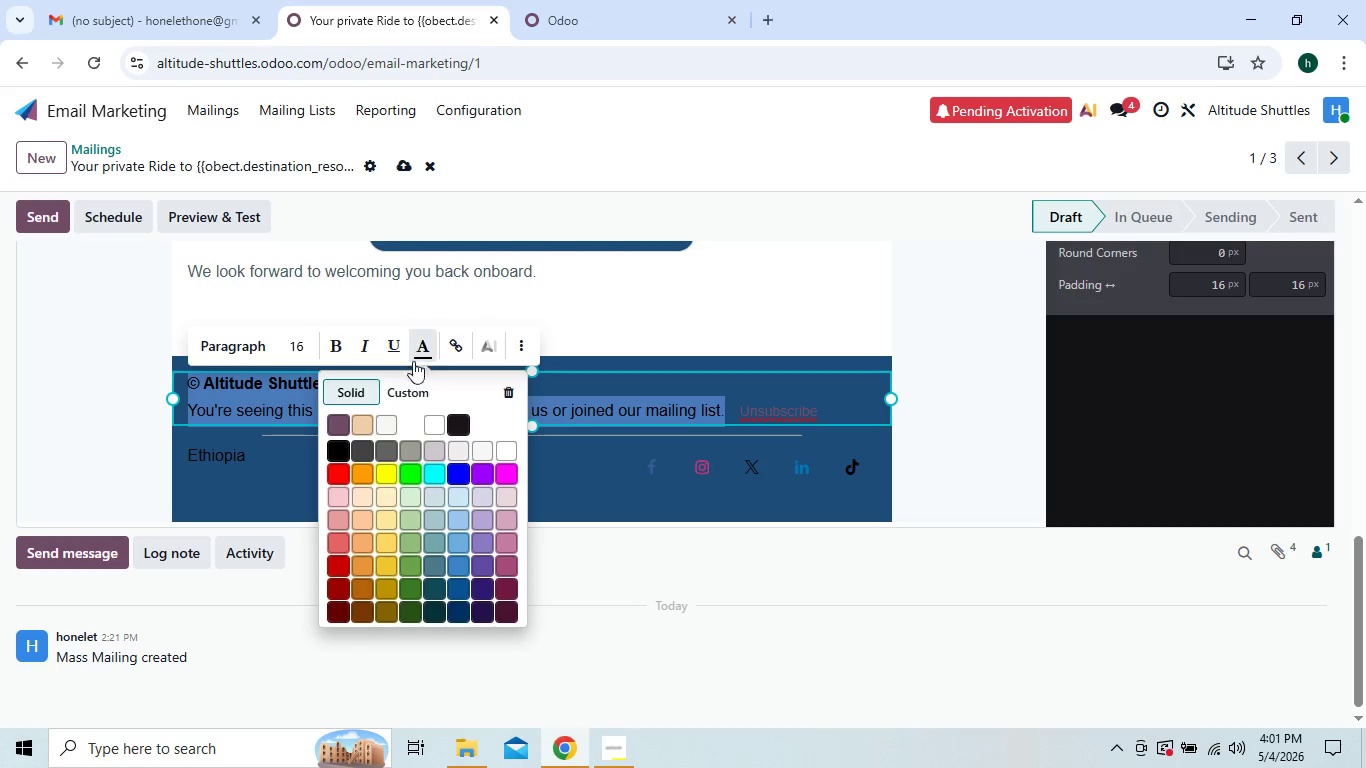 
left_click([412, 378])
 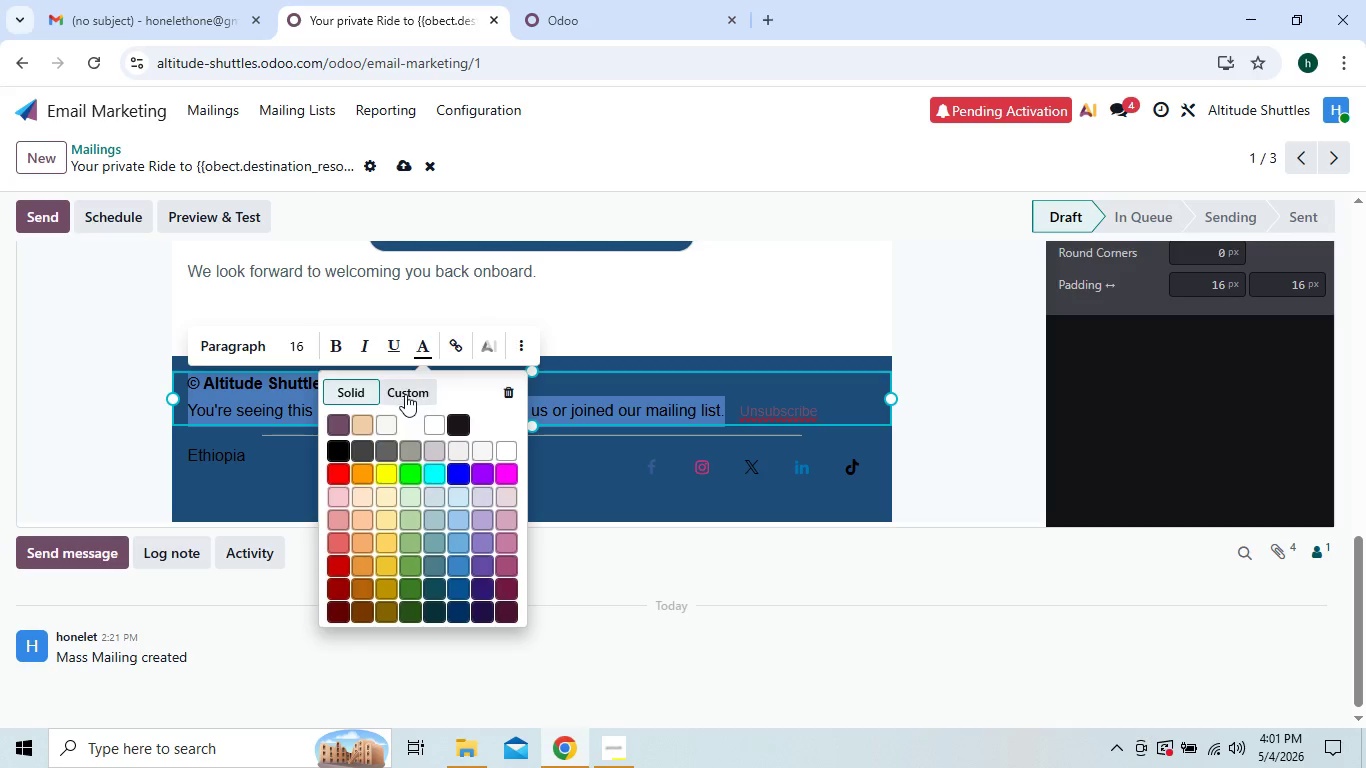 
left_click([405, 394])
 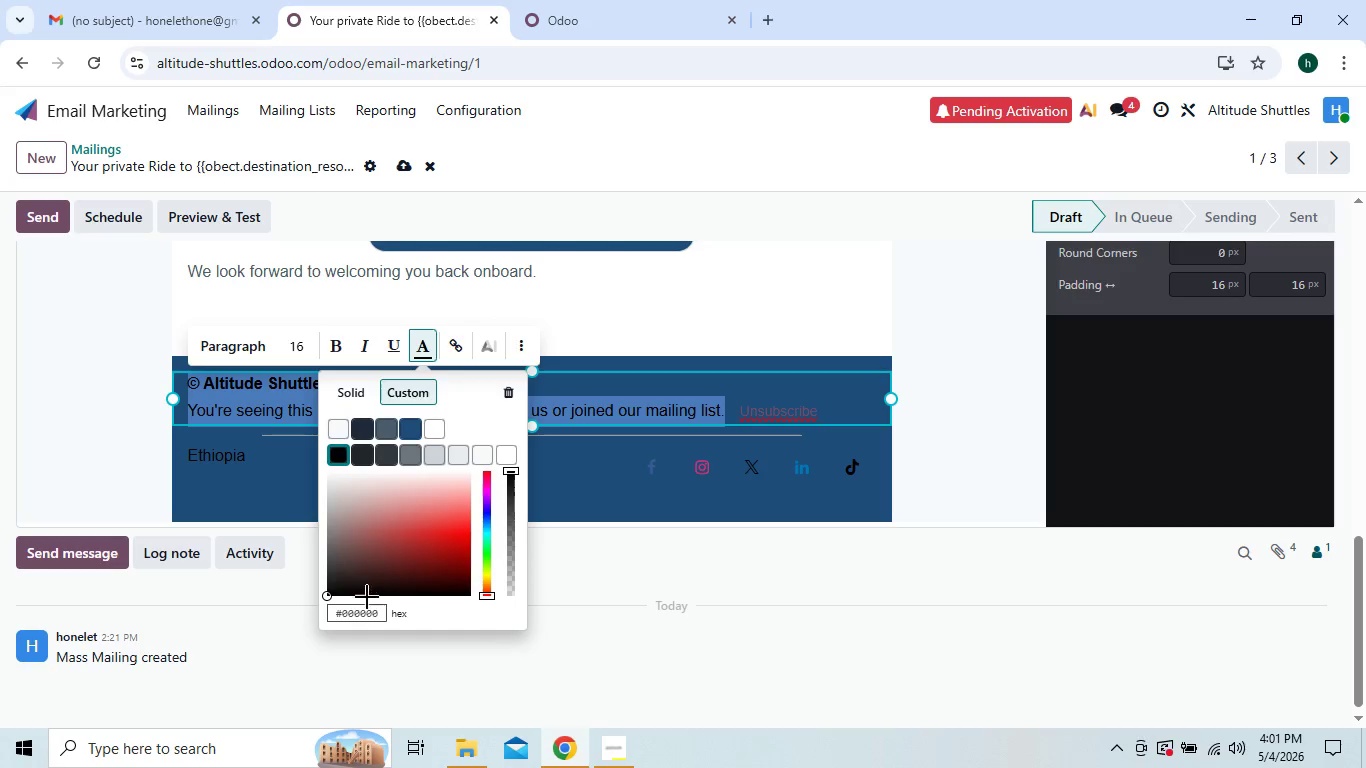 
left_click([369, 609])
 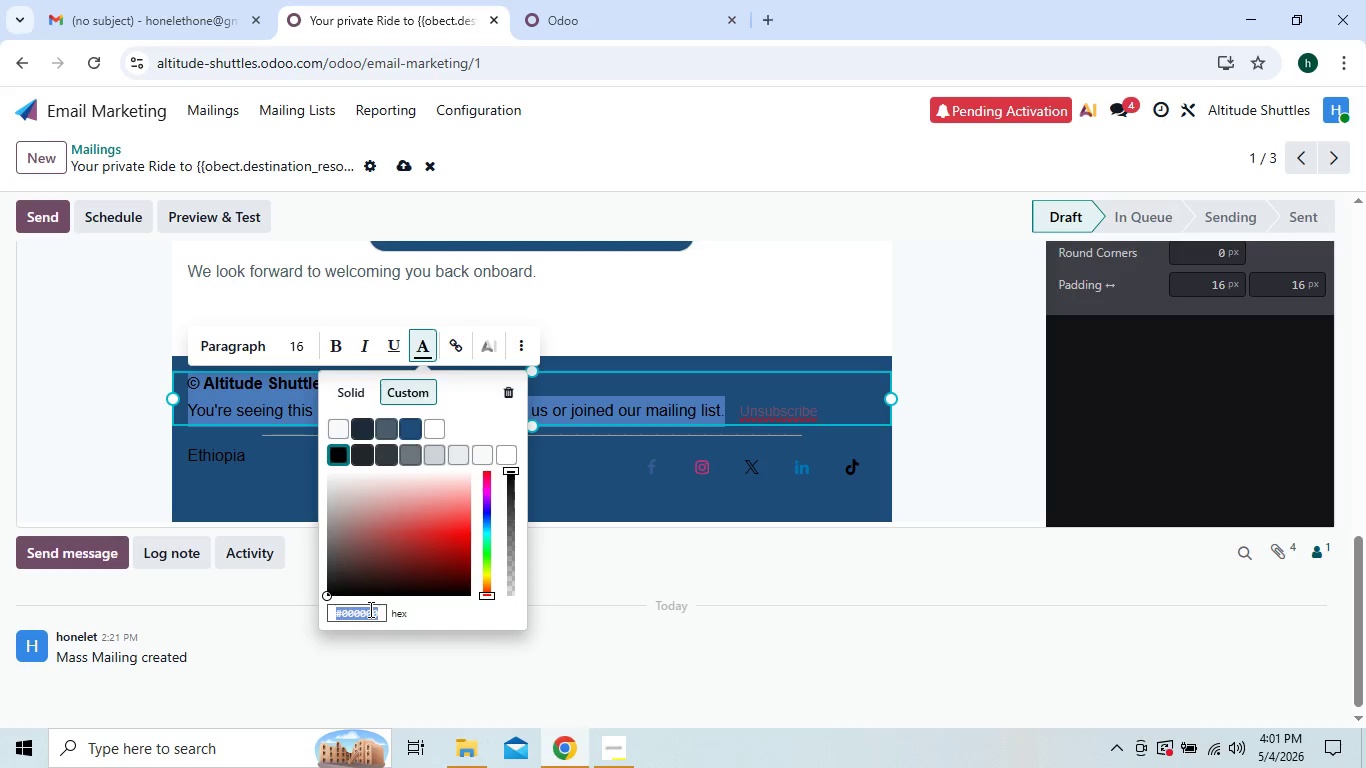 
type(ffffff)
 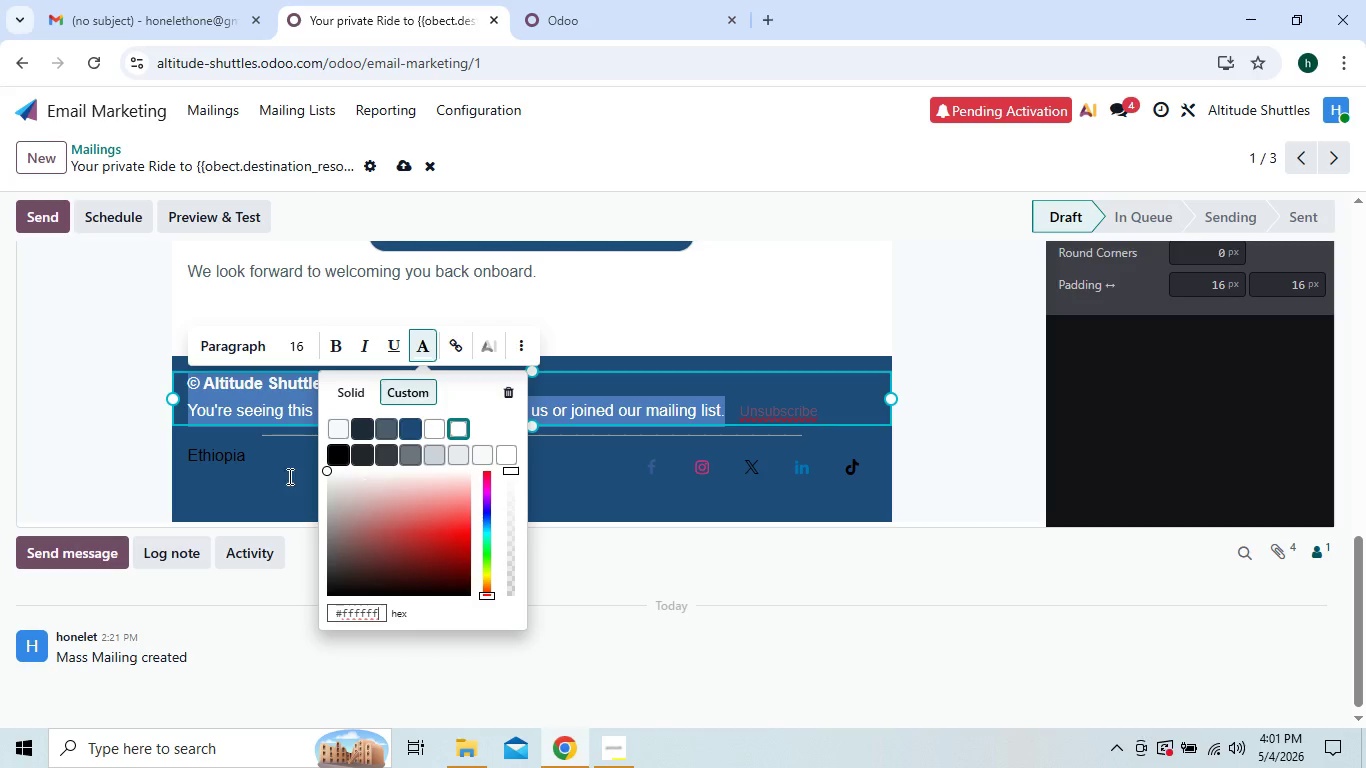 
left_click([270, 473])
 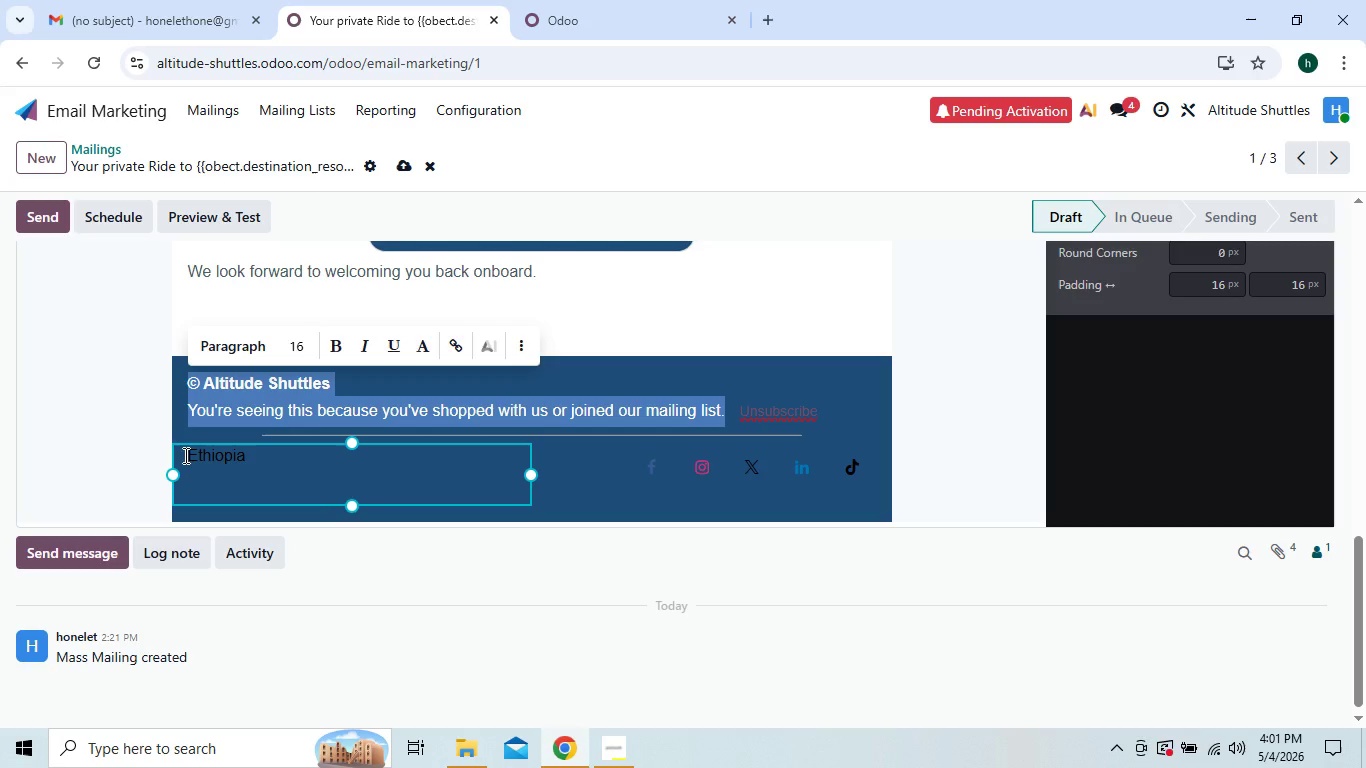 
left_click_drag(start_coordinate=[184, 455], to_coordinate=[255, 455])
 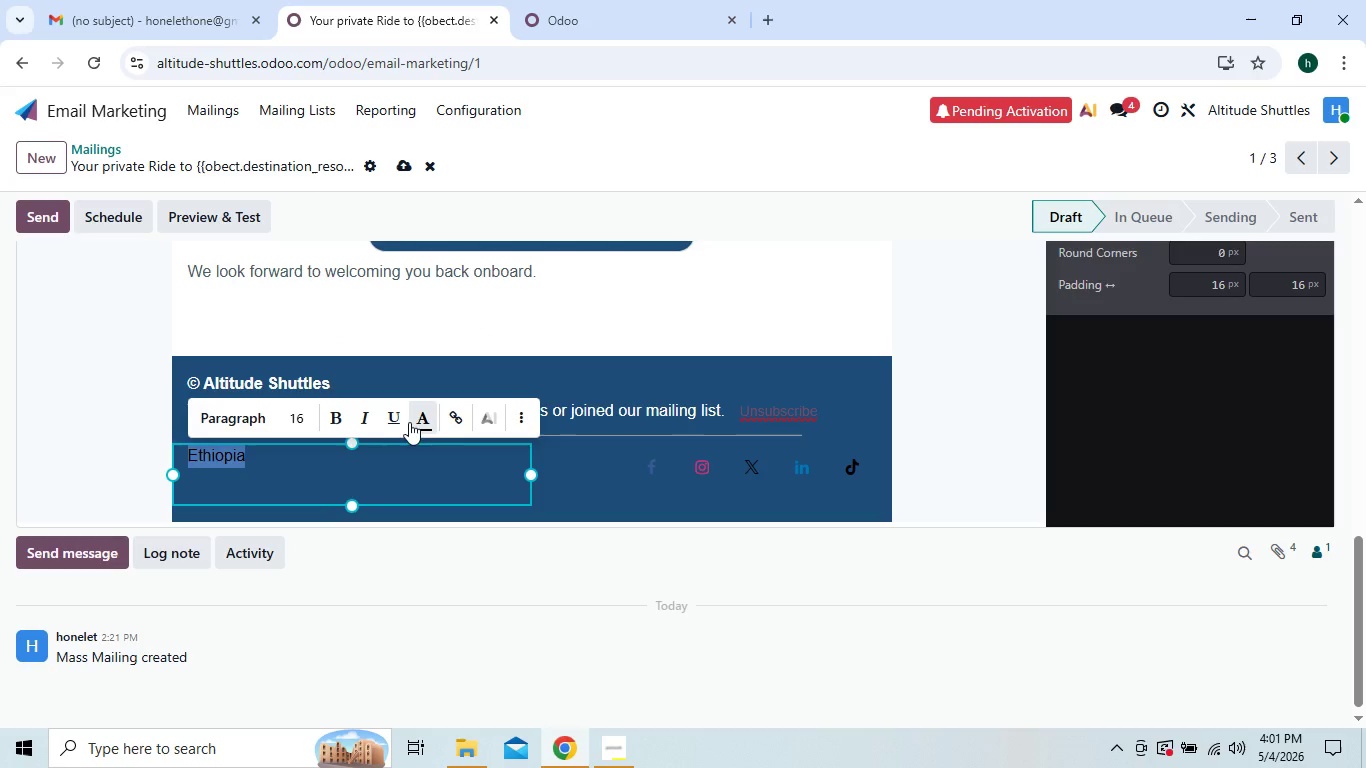 
left_click([420, 421])
 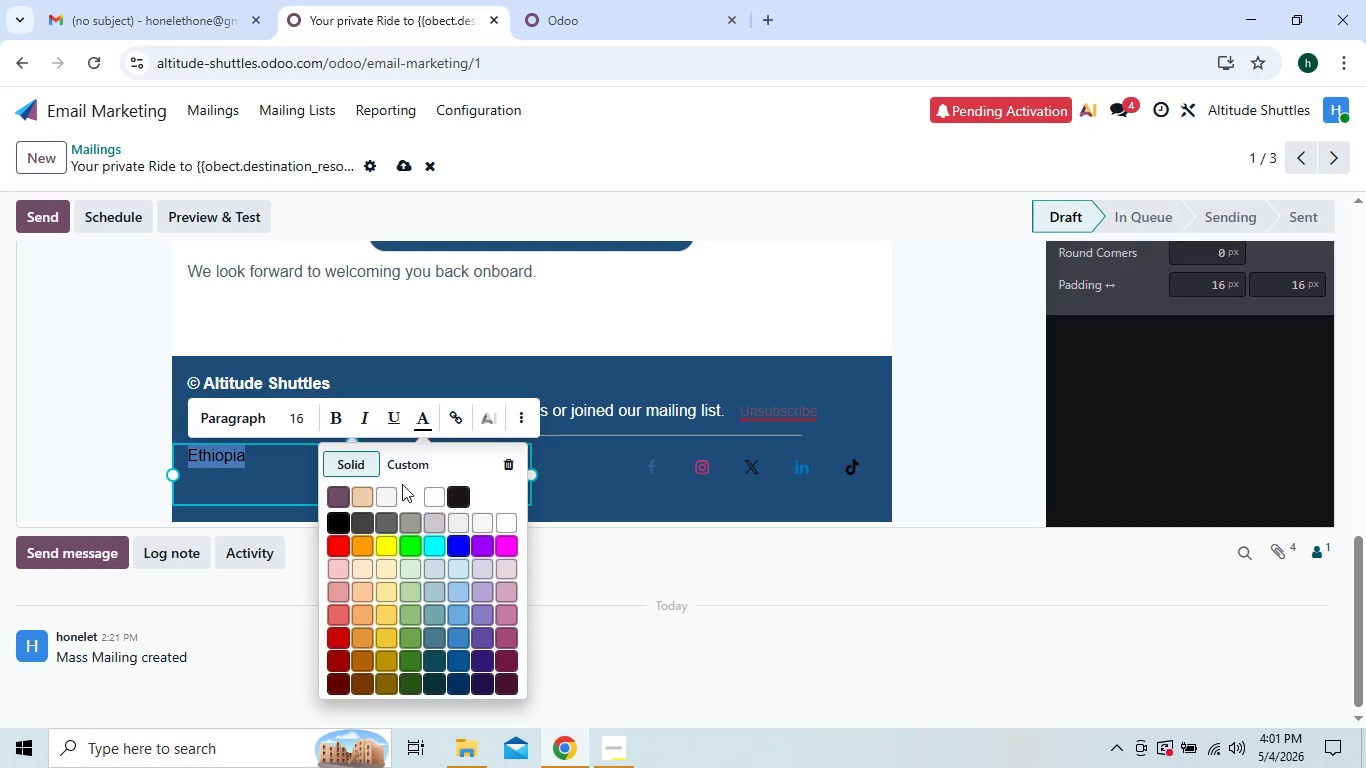 
left_click([401, 469])
 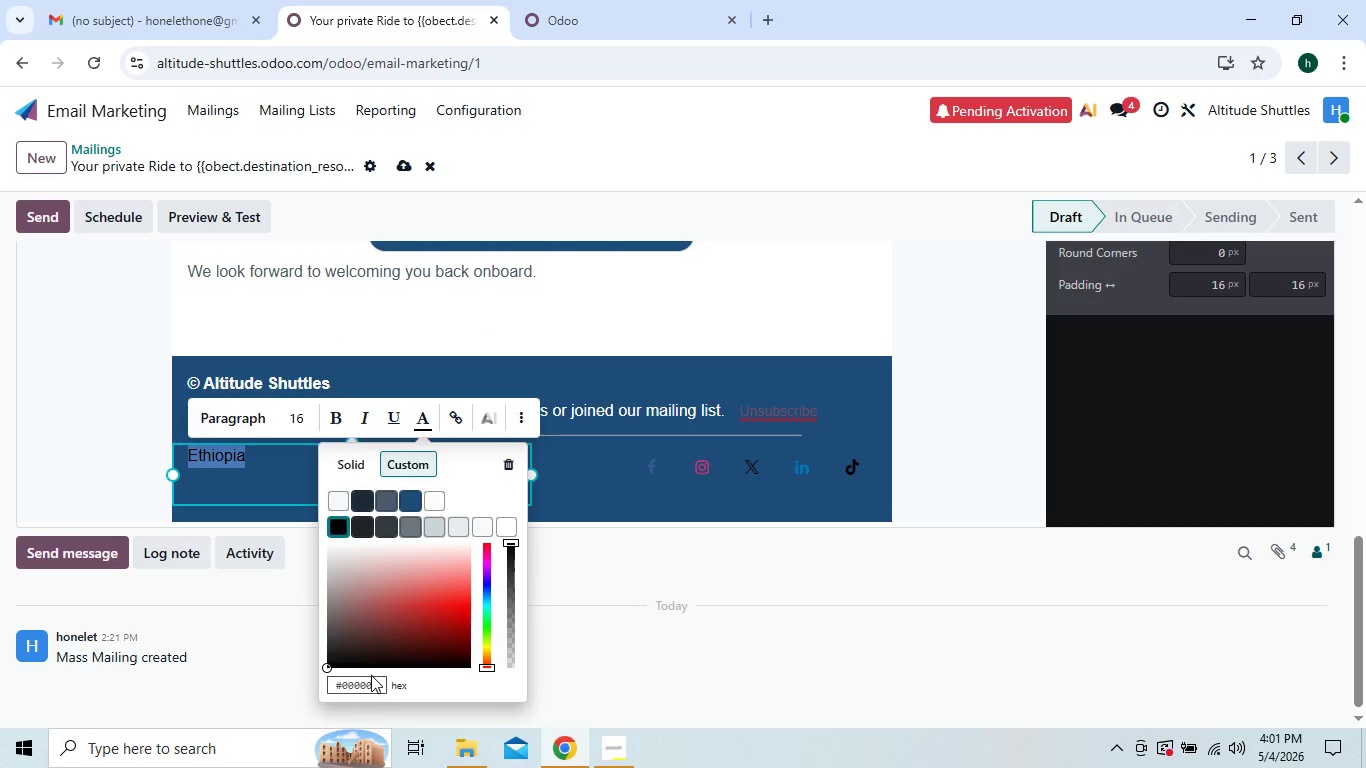 
left_click([371, 676])
 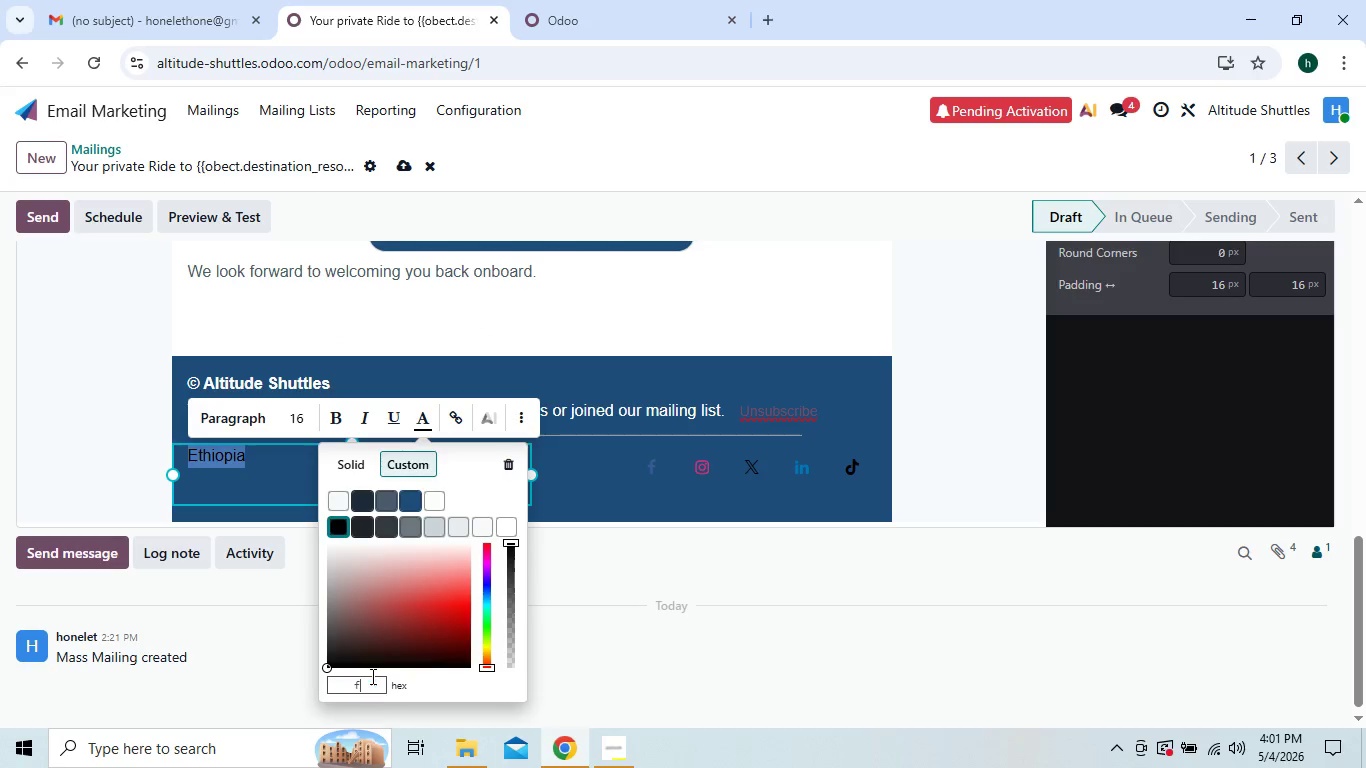 
type(ffffff)
 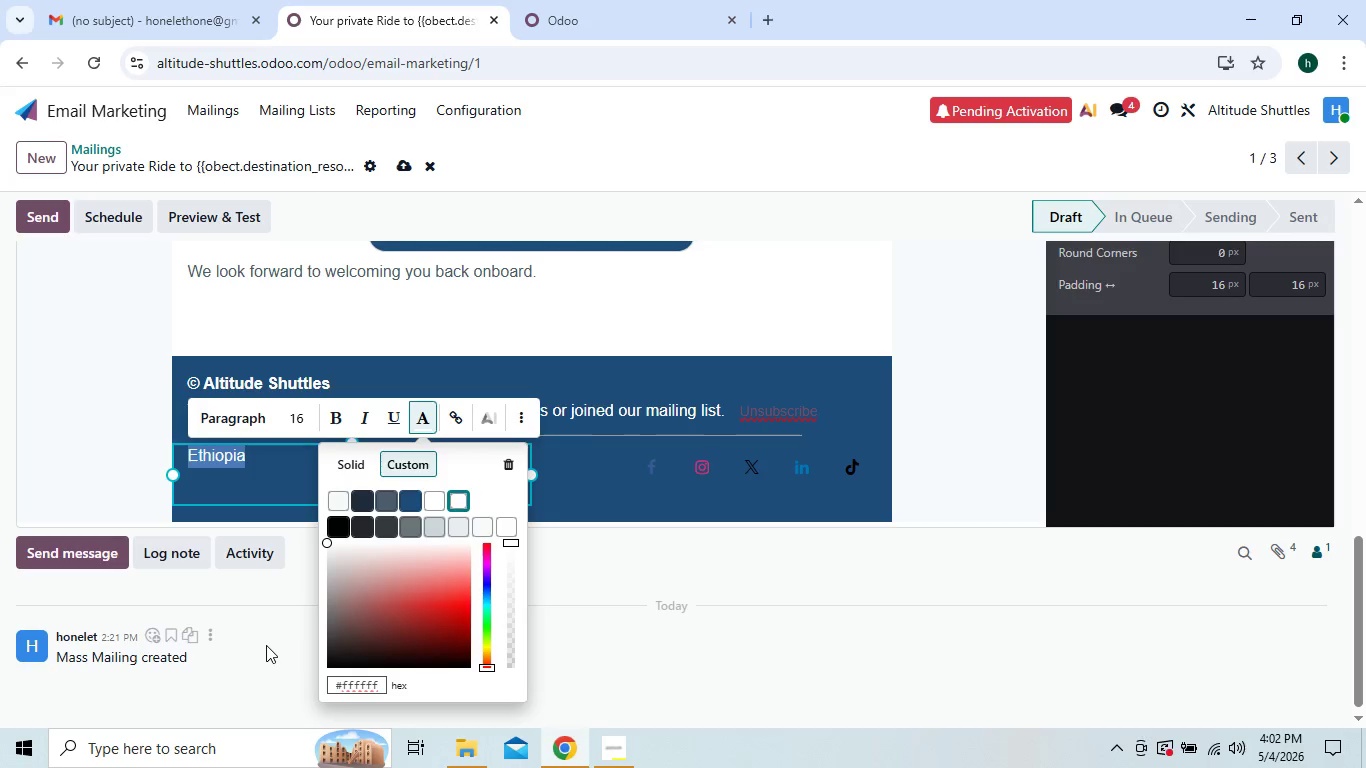 
left_click([266, 641])
 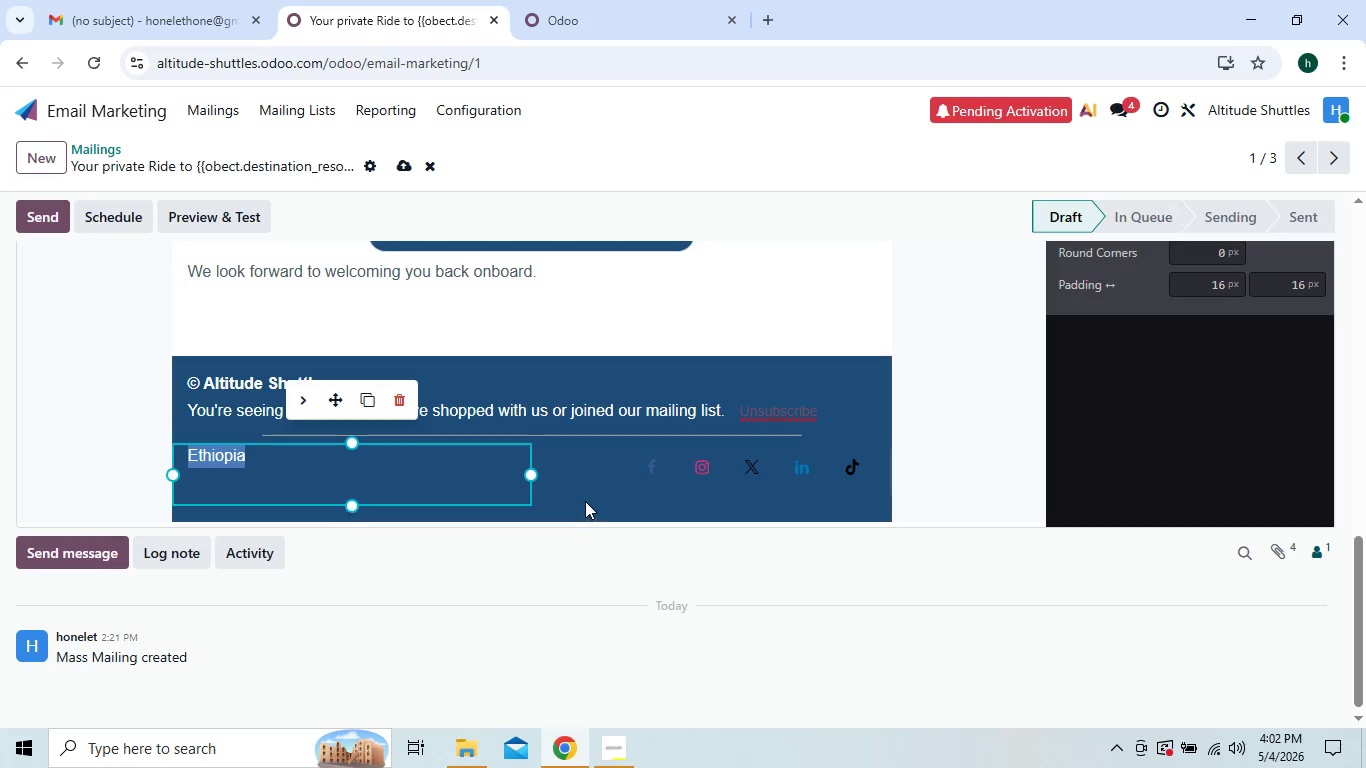 
left_click([580, 491])
 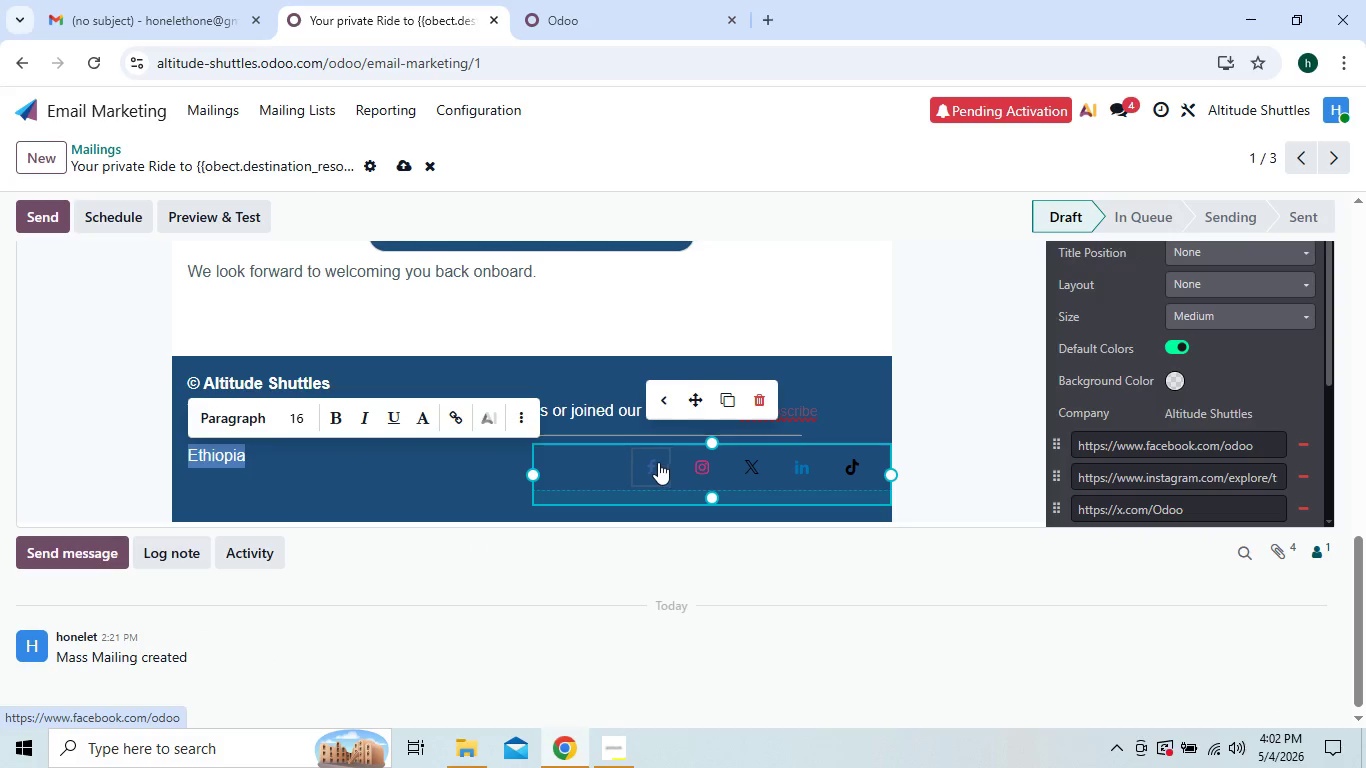 
left_click([655, 465])
 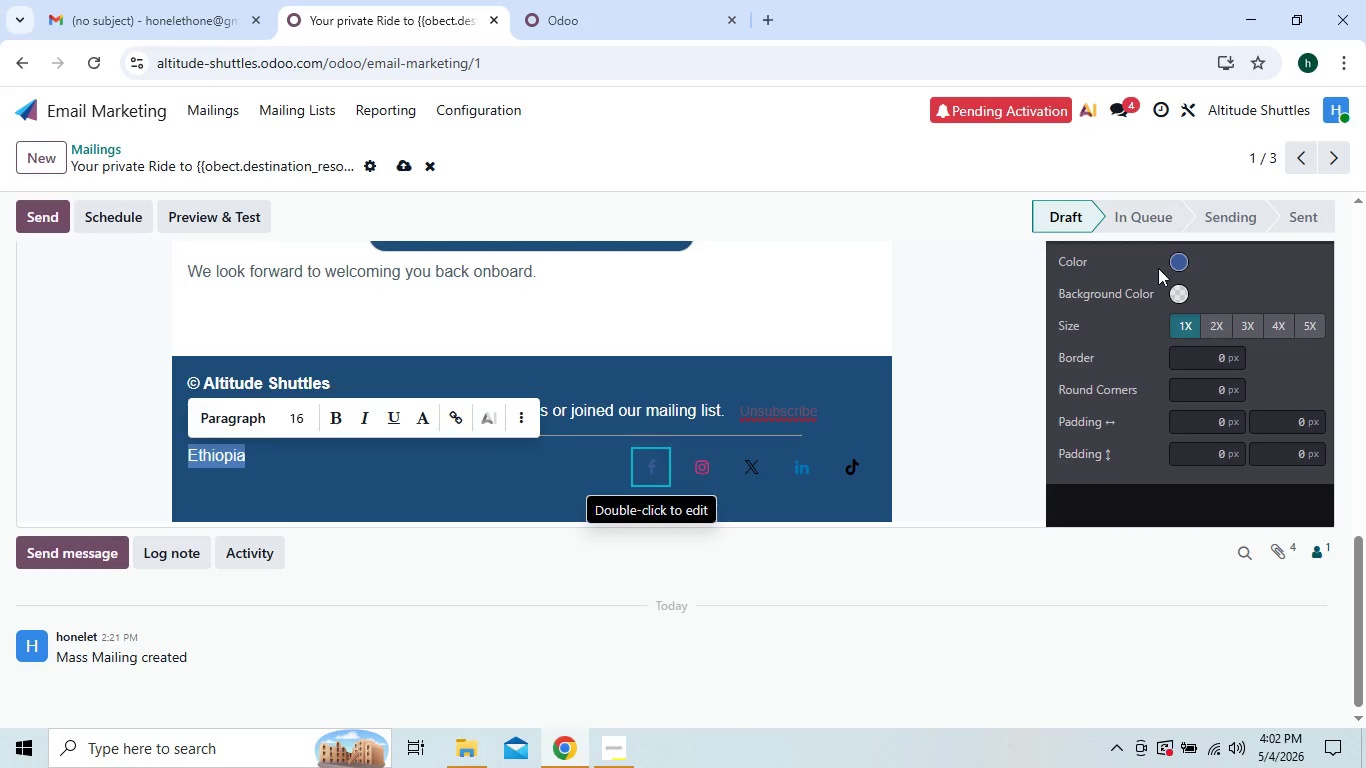 
left_click([1177, 259])
 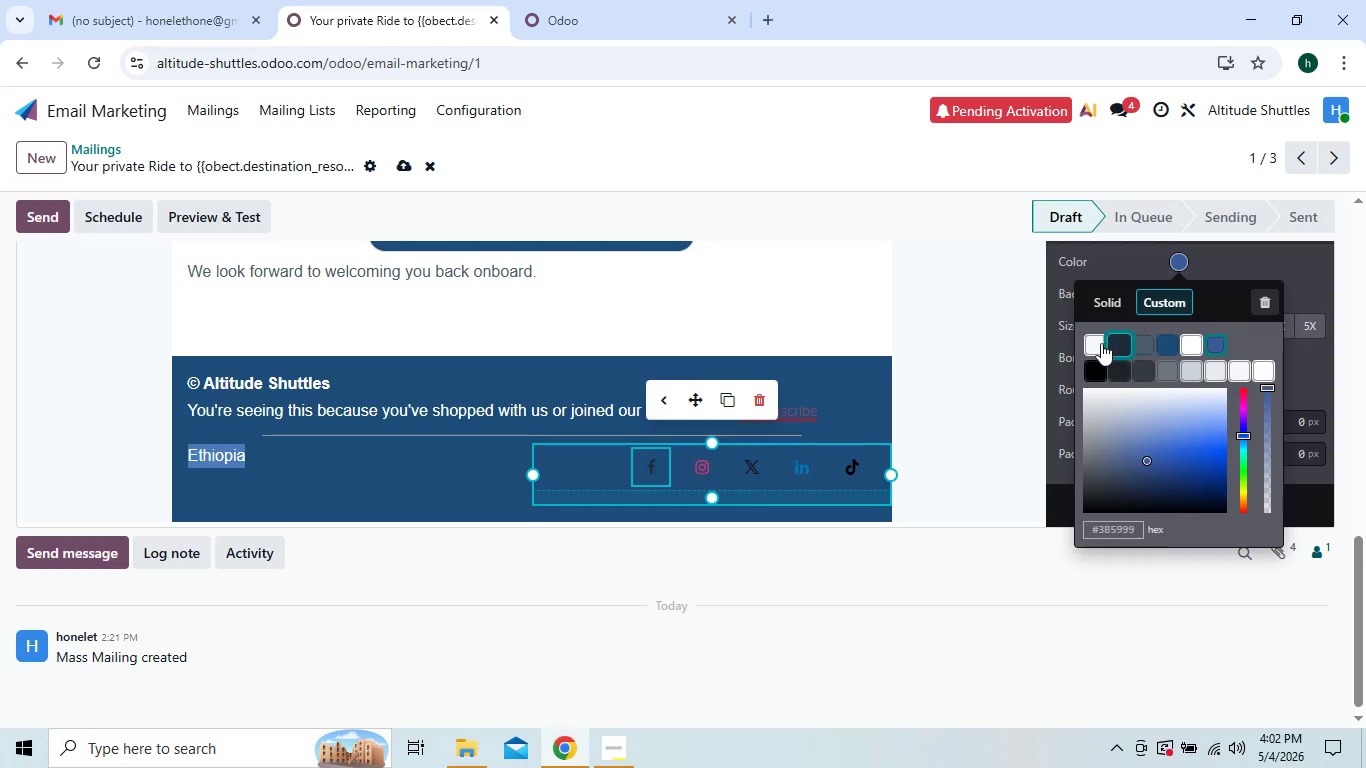 
left_click([1100, 343])
 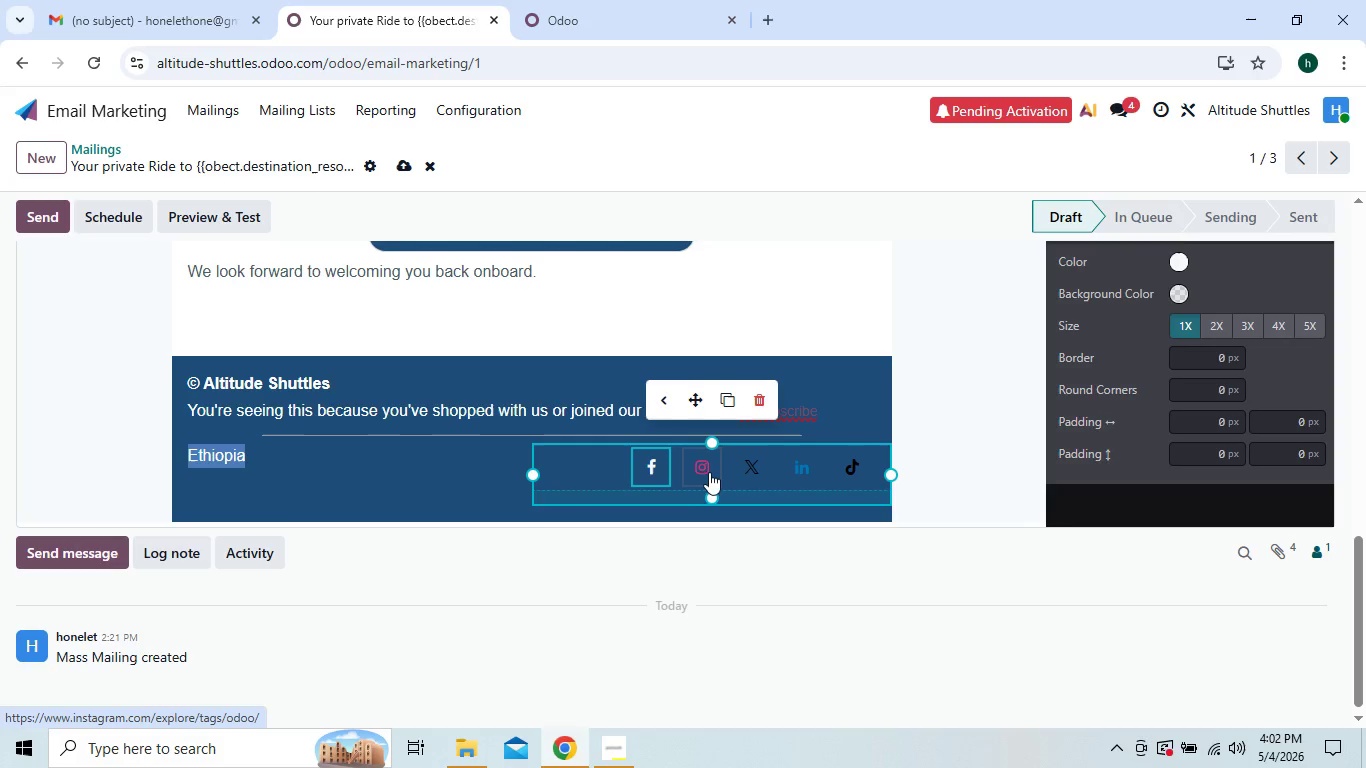 
left_click([698, 471])
 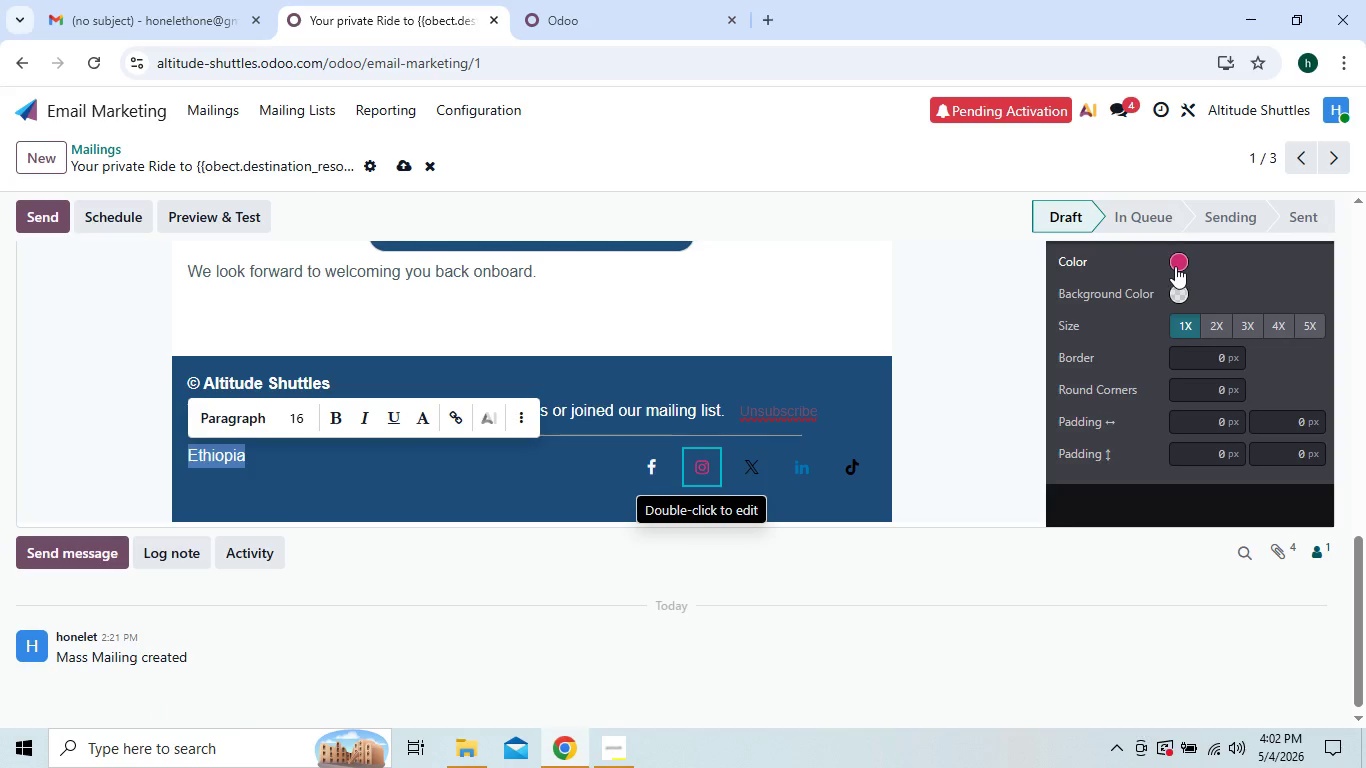 
left_click([1175, 266])
 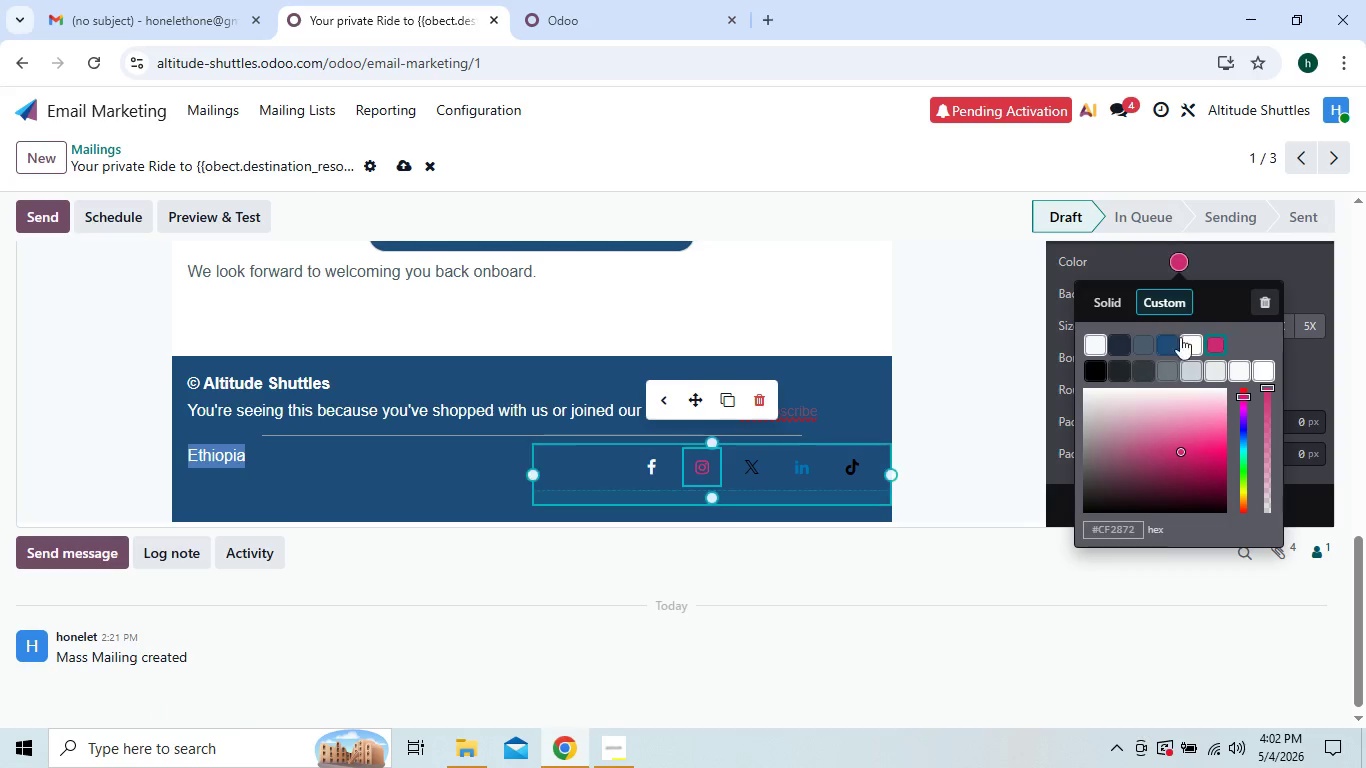 
left_click([1182, 338])
 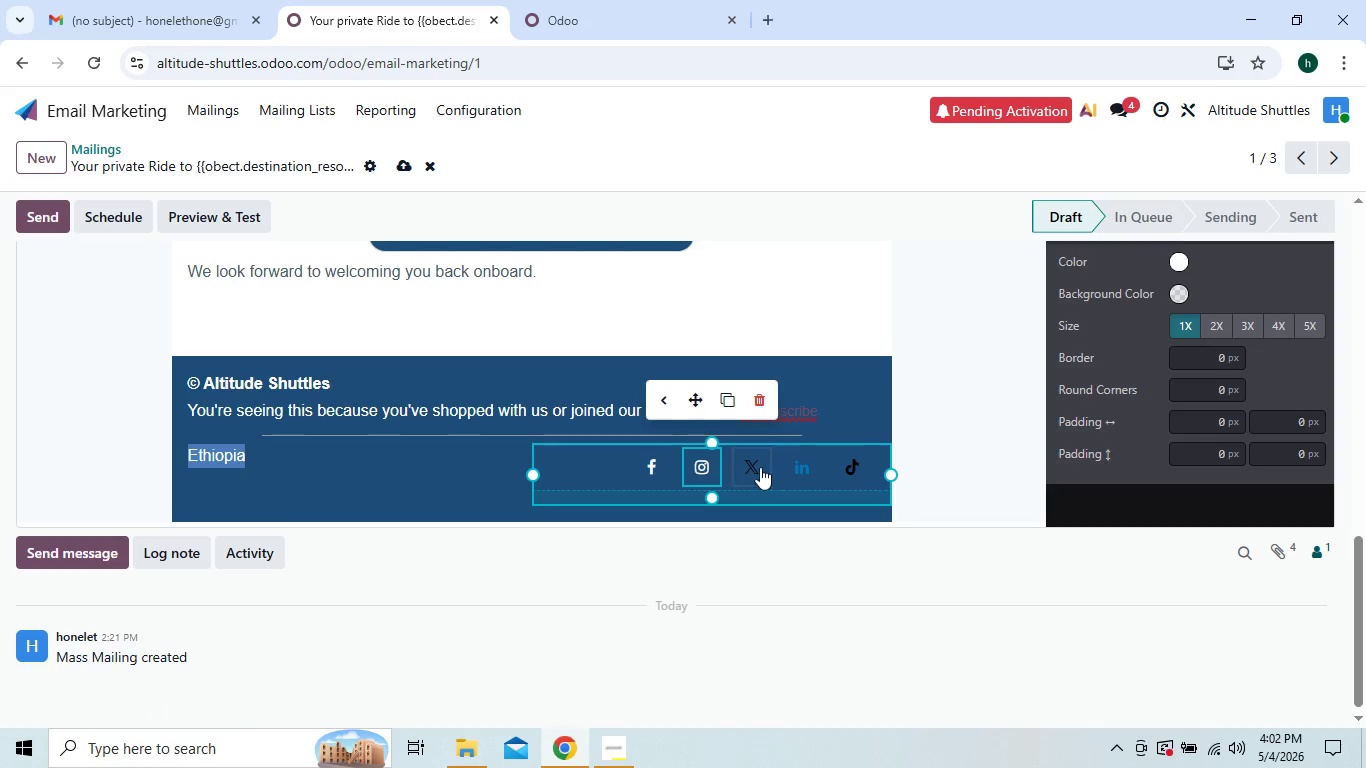 
left_click([759, 467])
 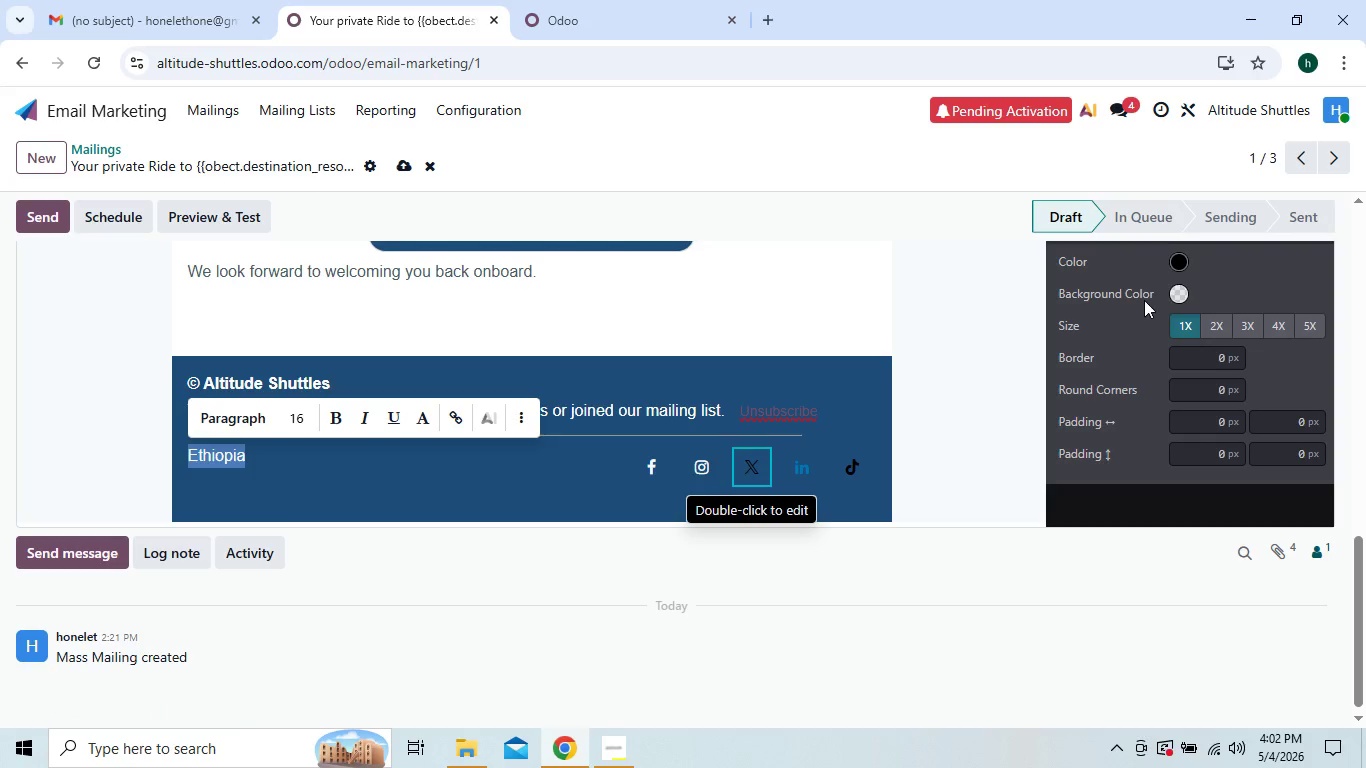 
left_click([1183, 255])
 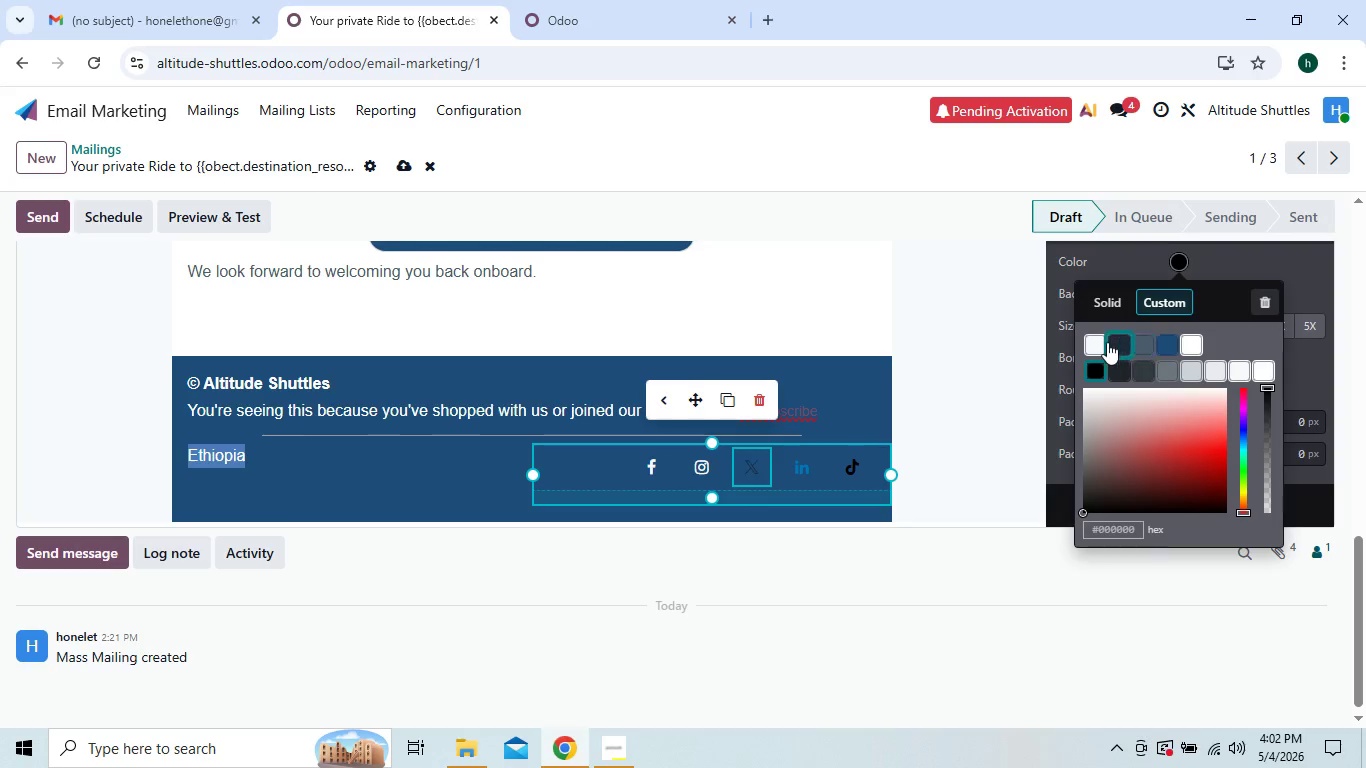 
left_click([1099, 342])
 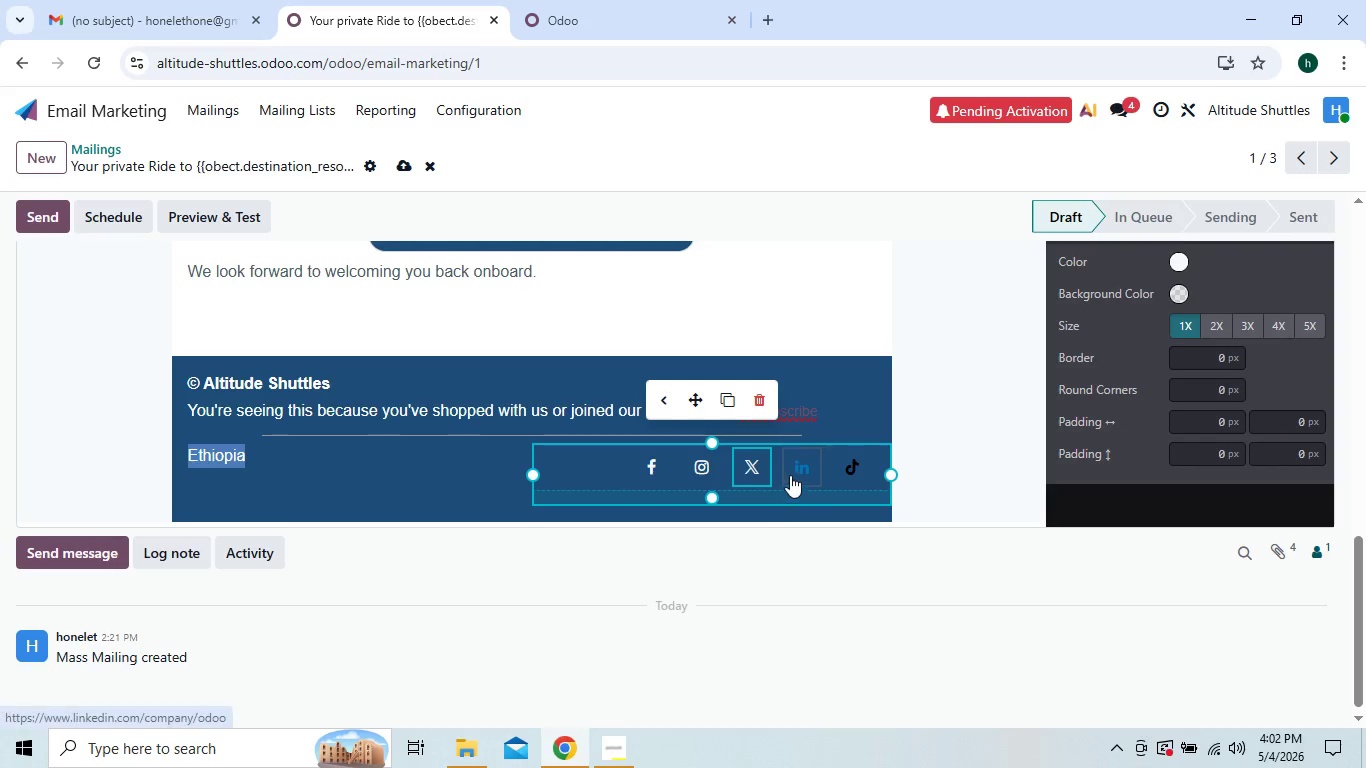 
left_click([796, 471])
 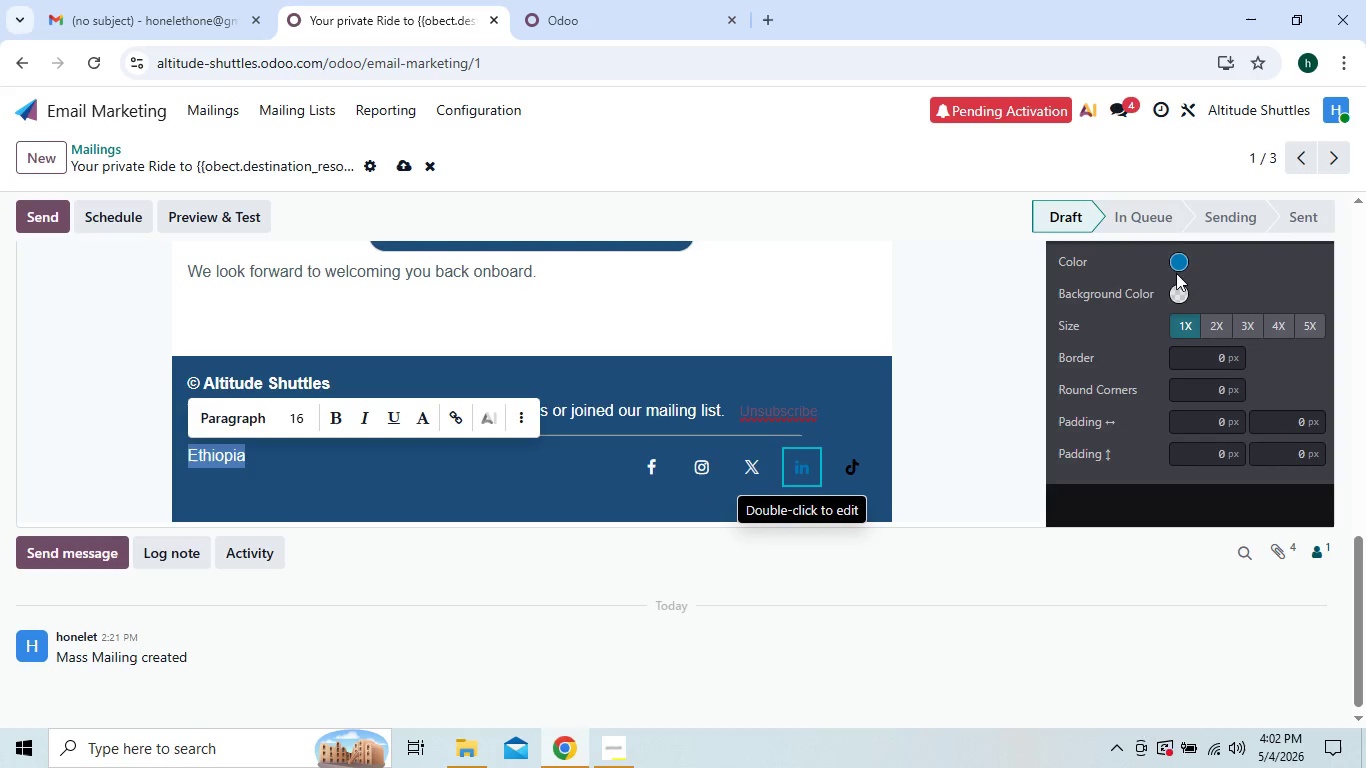 
left_click([1182, 267])
 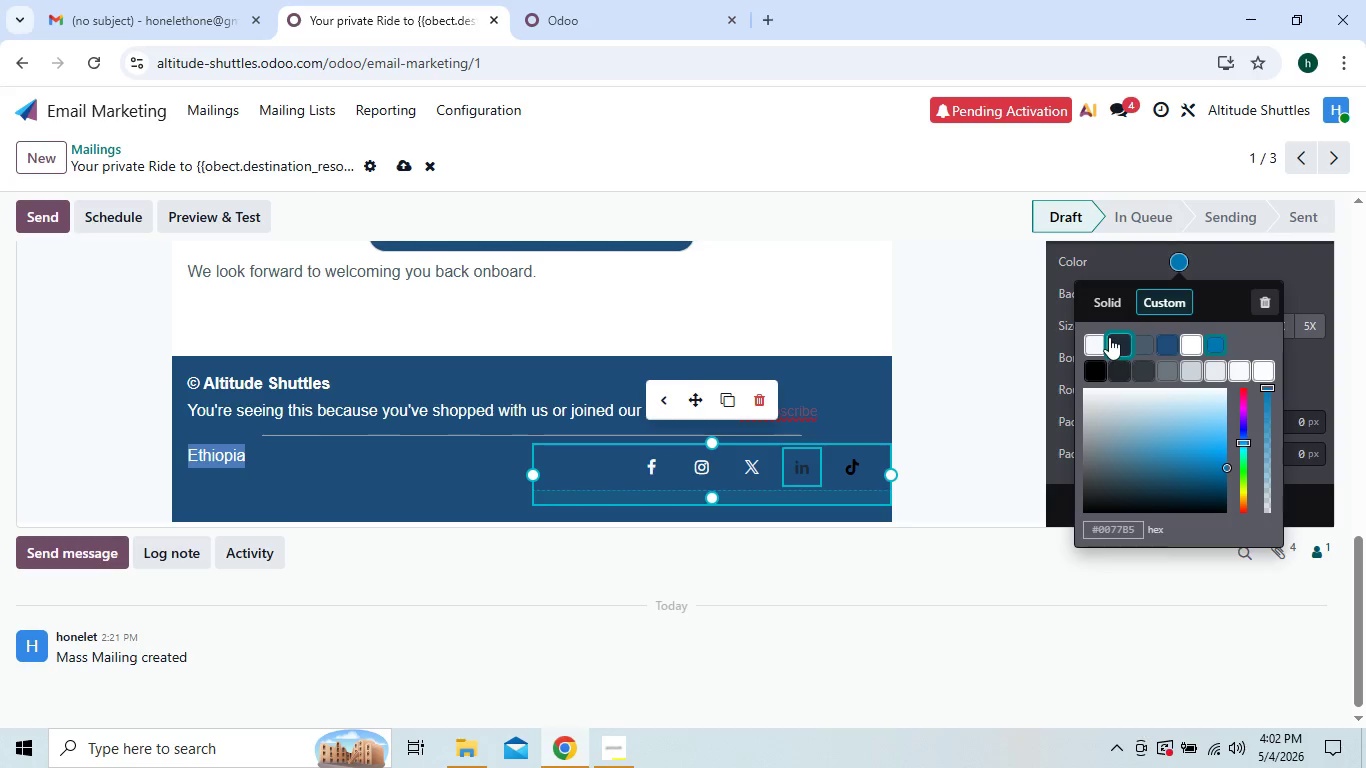 
left_click([1100, 343])
 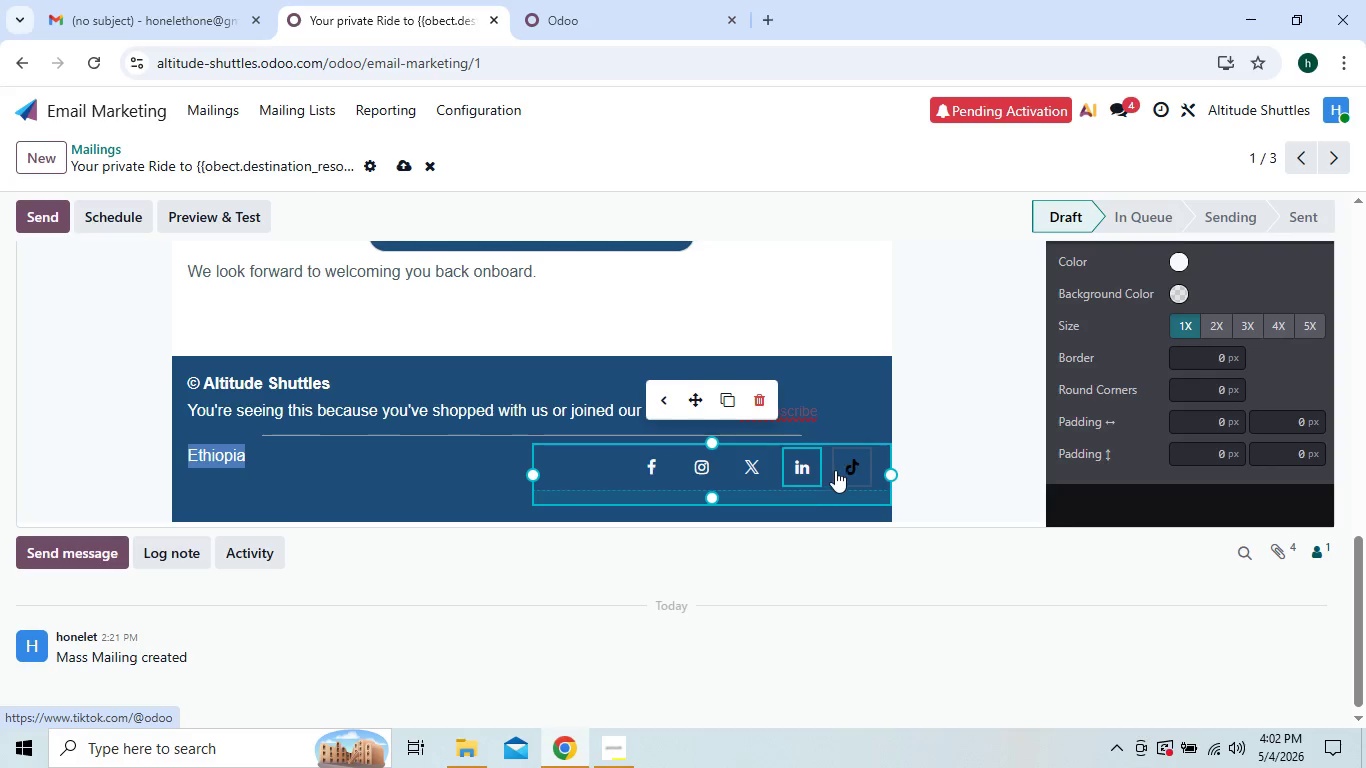 
left_click([845, 466])
 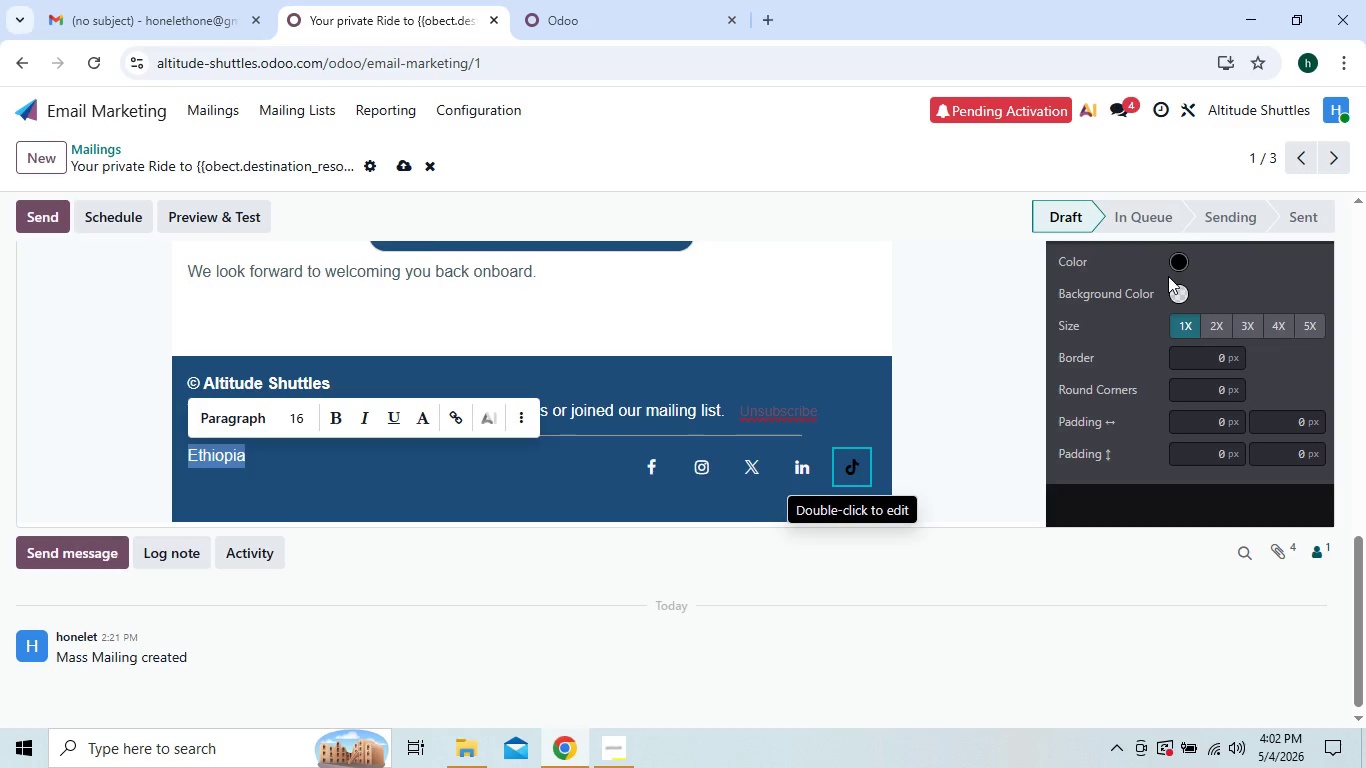 
left_click([1179, 263])
 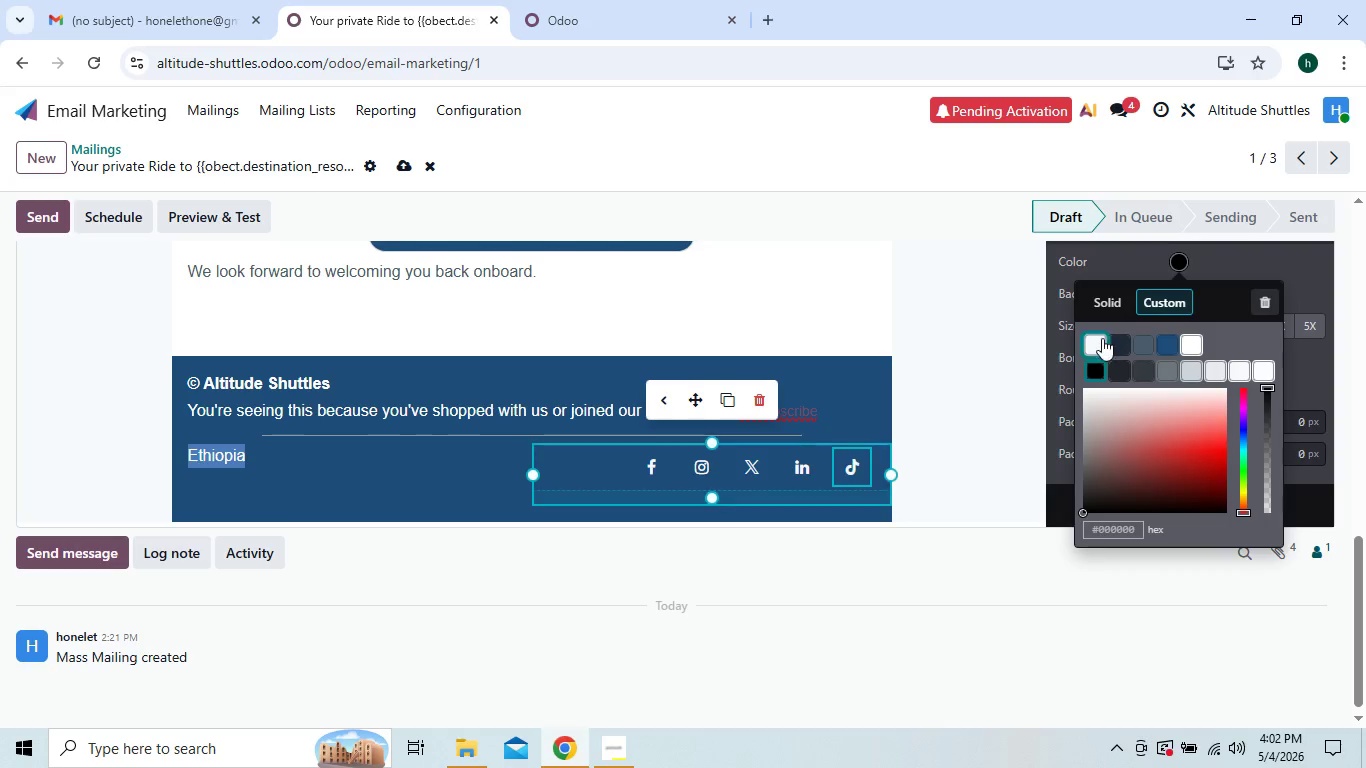 
left_click([1098, 340])
 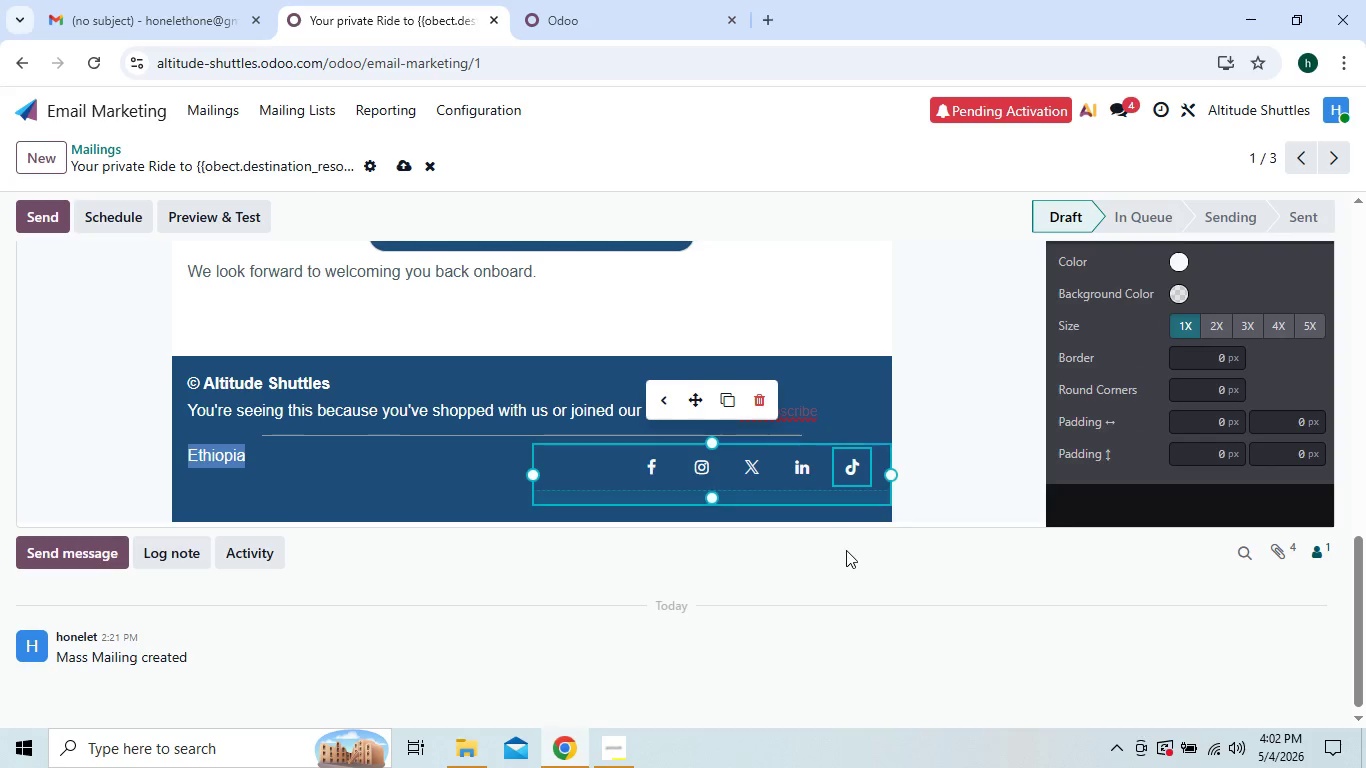 
left_click([843, 553])
 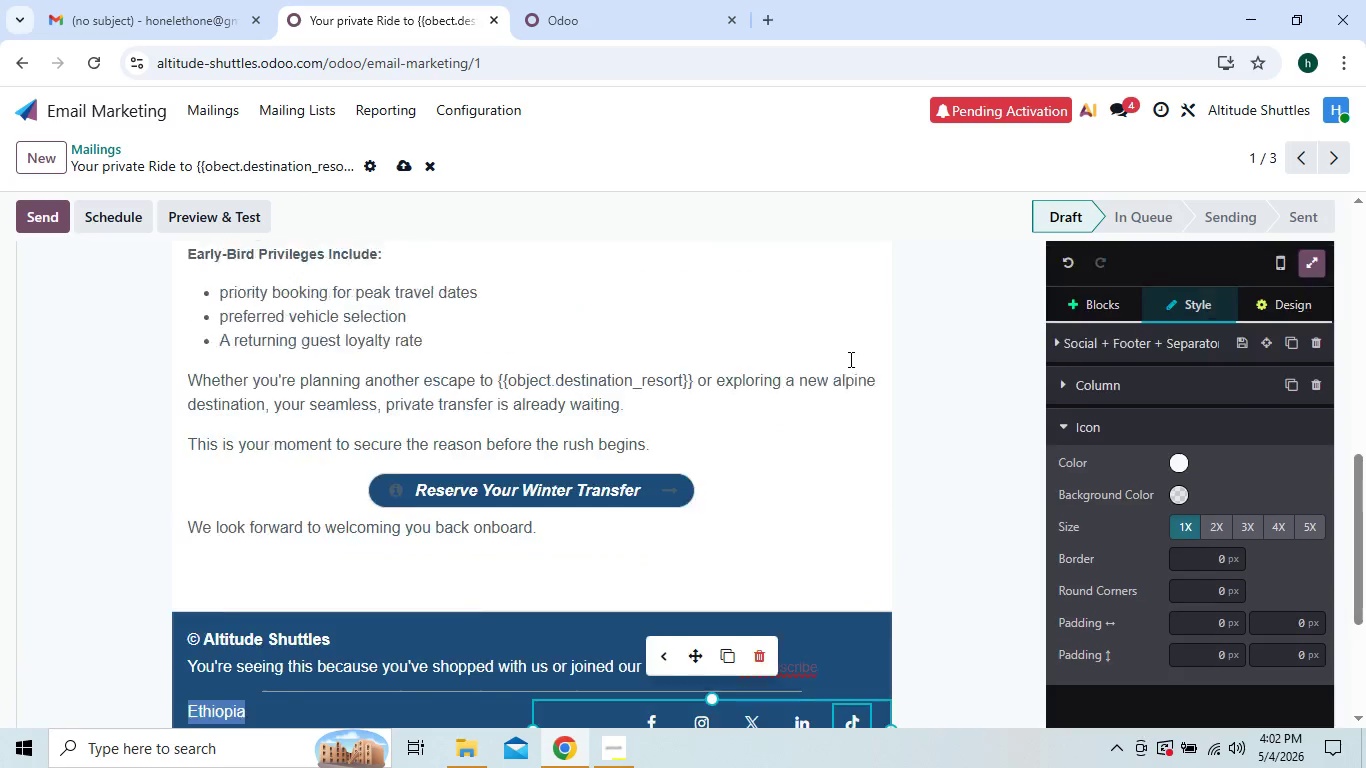 
left_click([938, 365])
 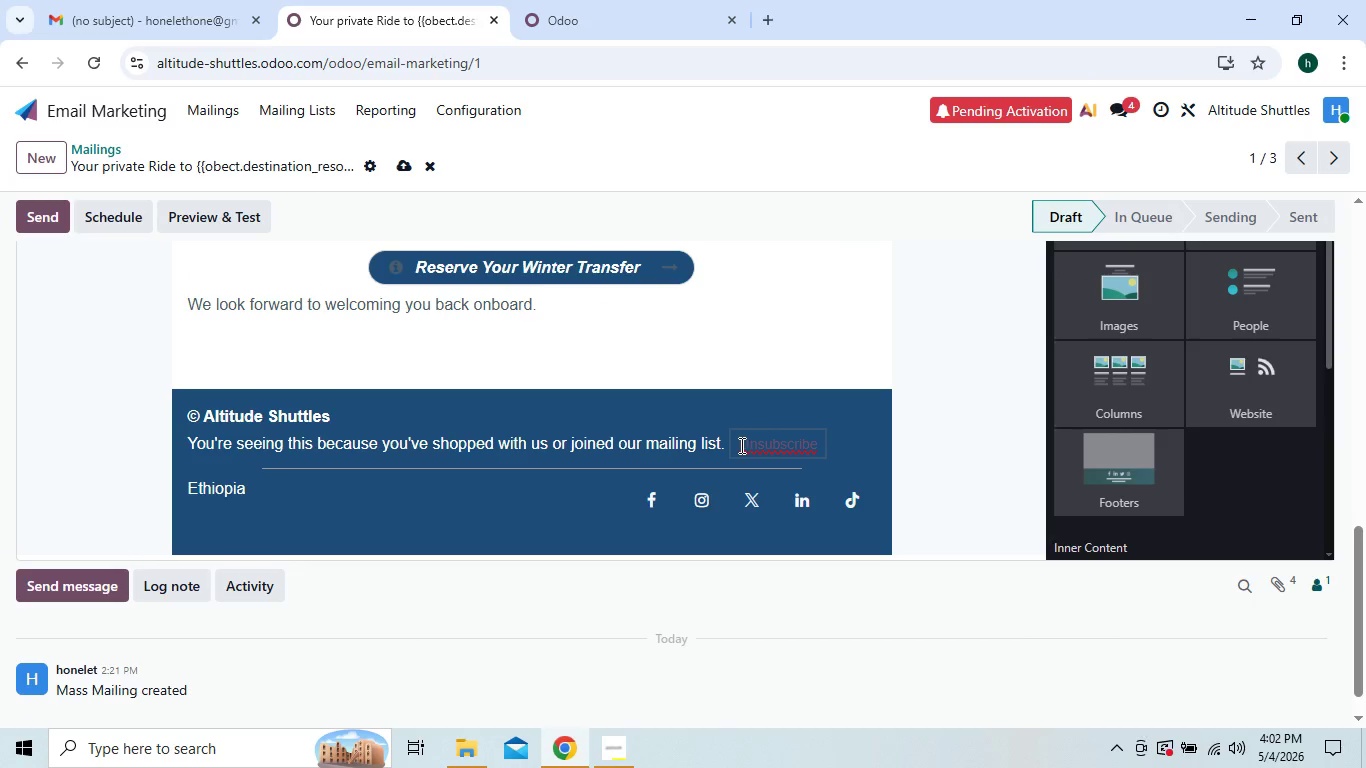 
left_click_drag(start_coordinate=[737, 445], to_coordinate=[835, 437])
 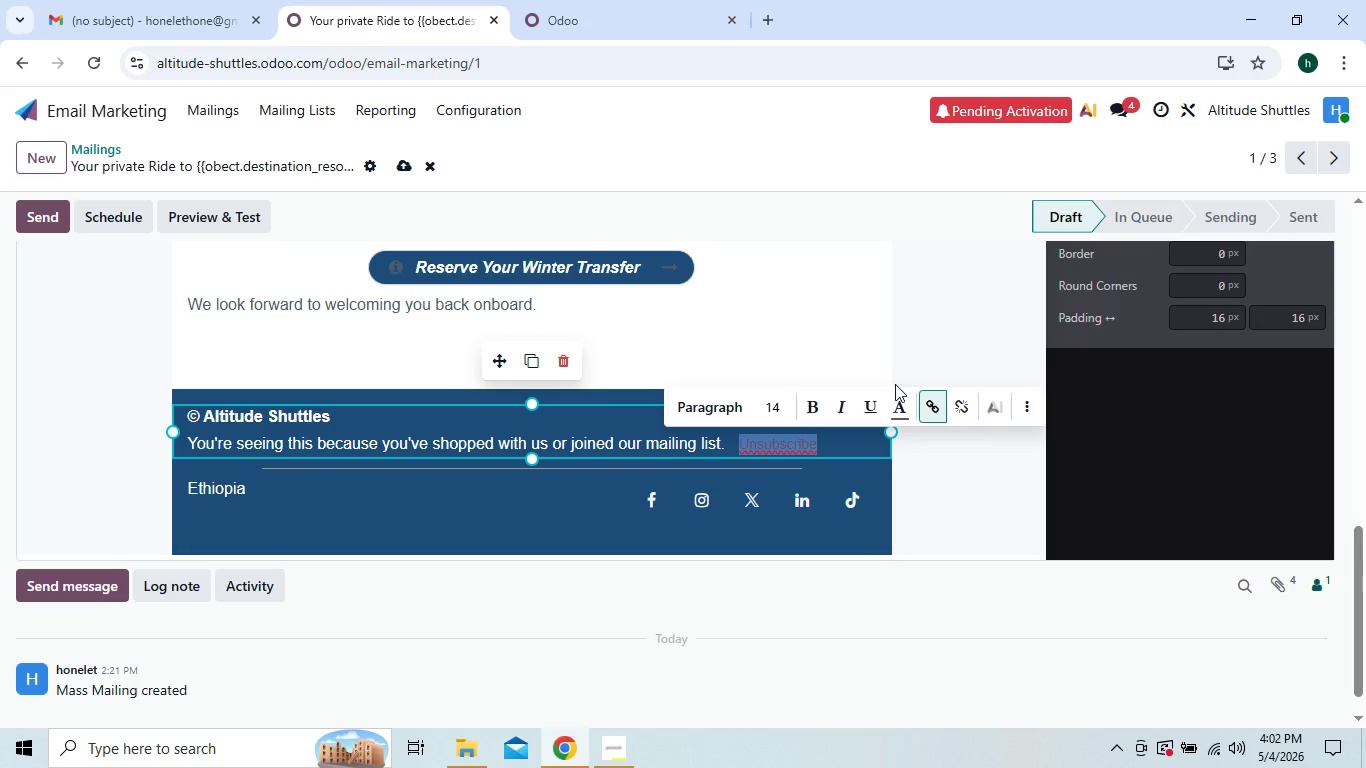 
left_click([896, 405])
 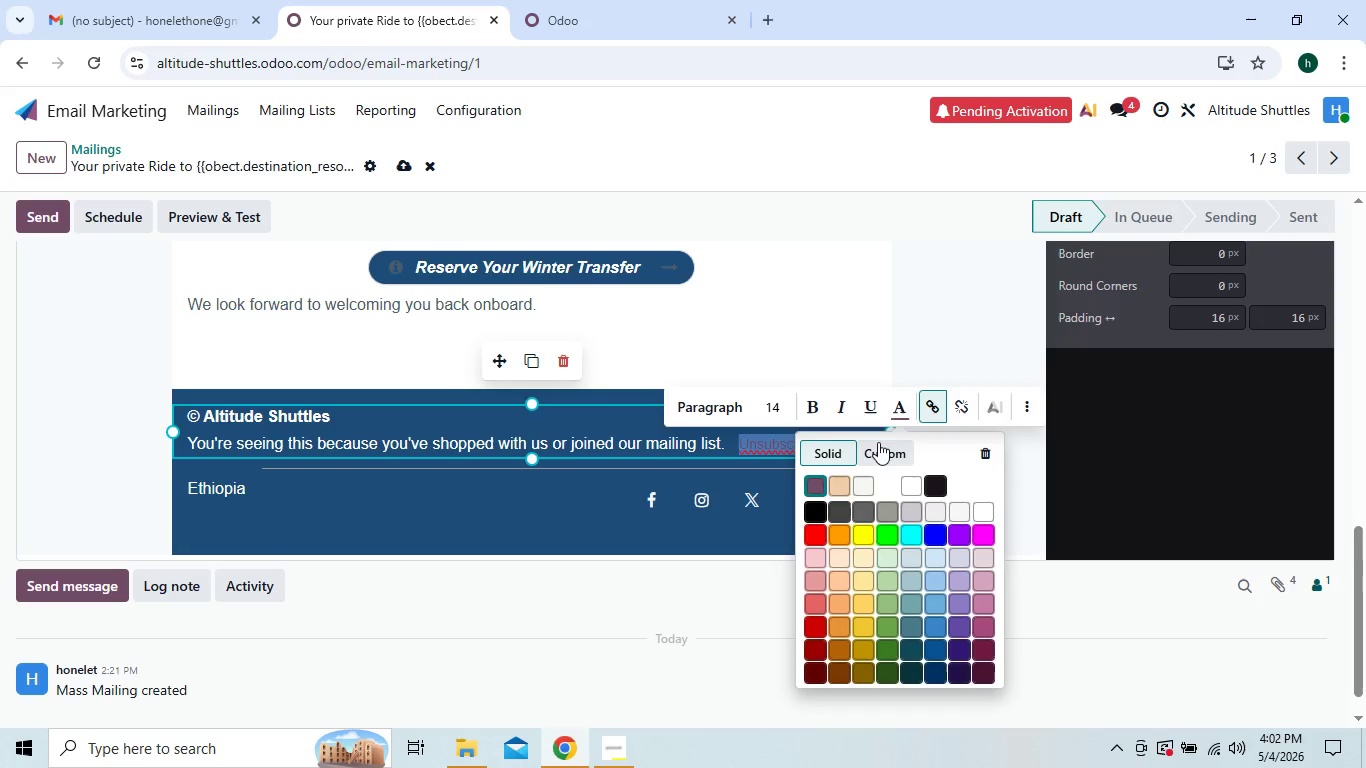 
left_click([878, 446])
 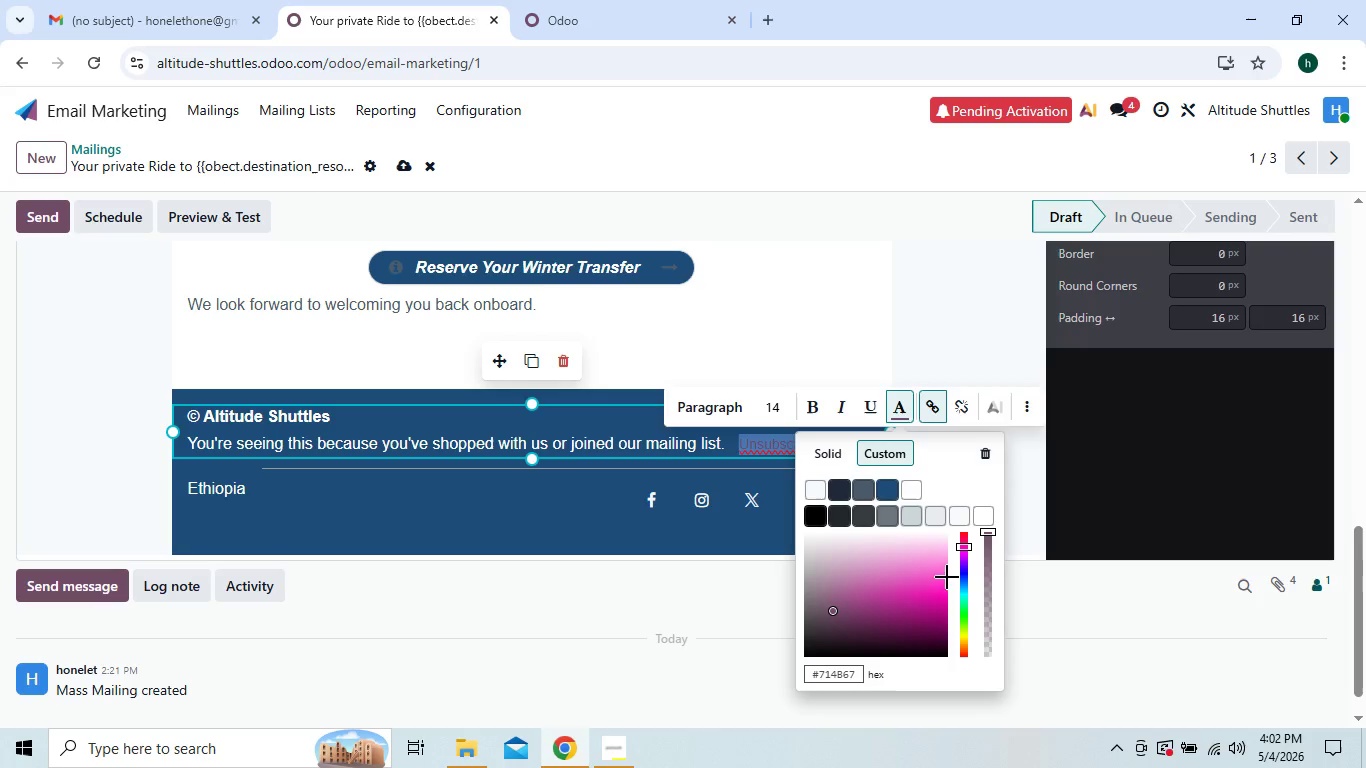 
left_click([963, 569])
 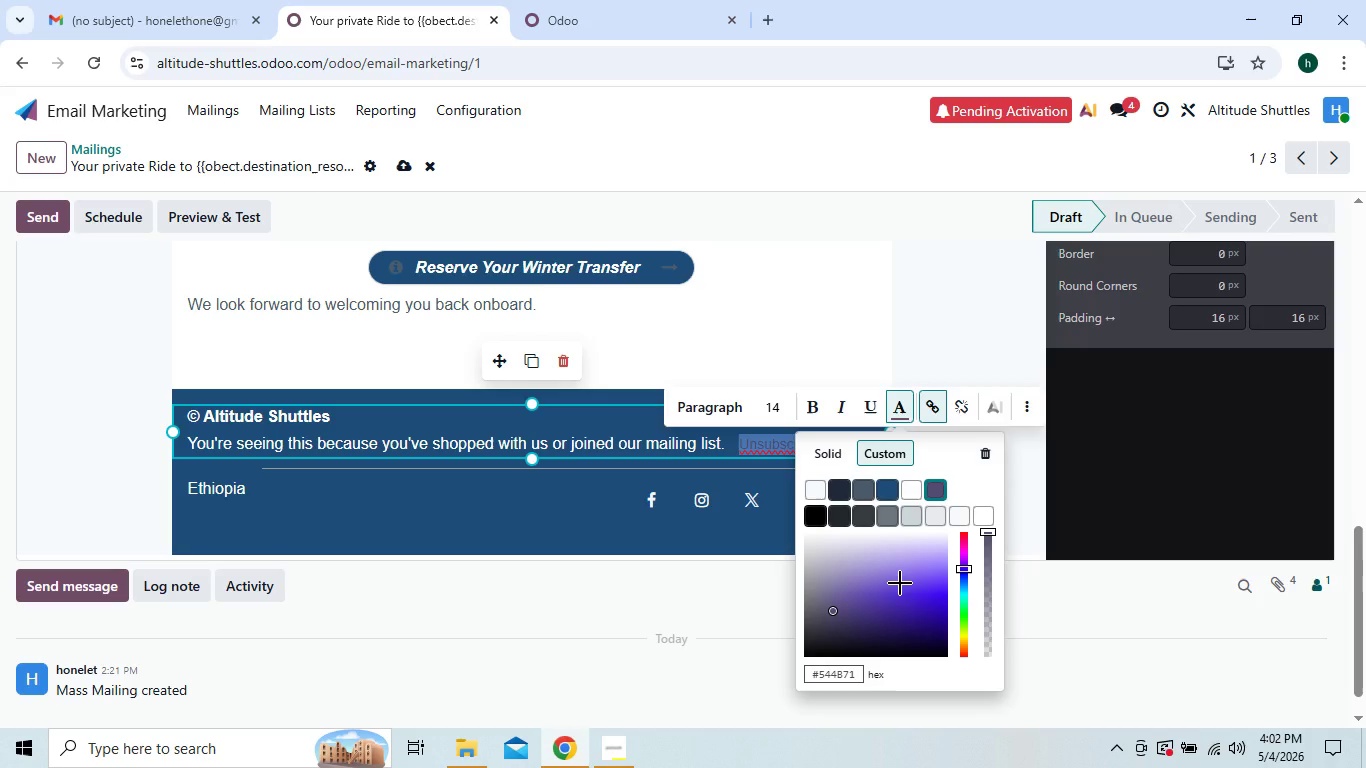 
left_click([883, 548])
 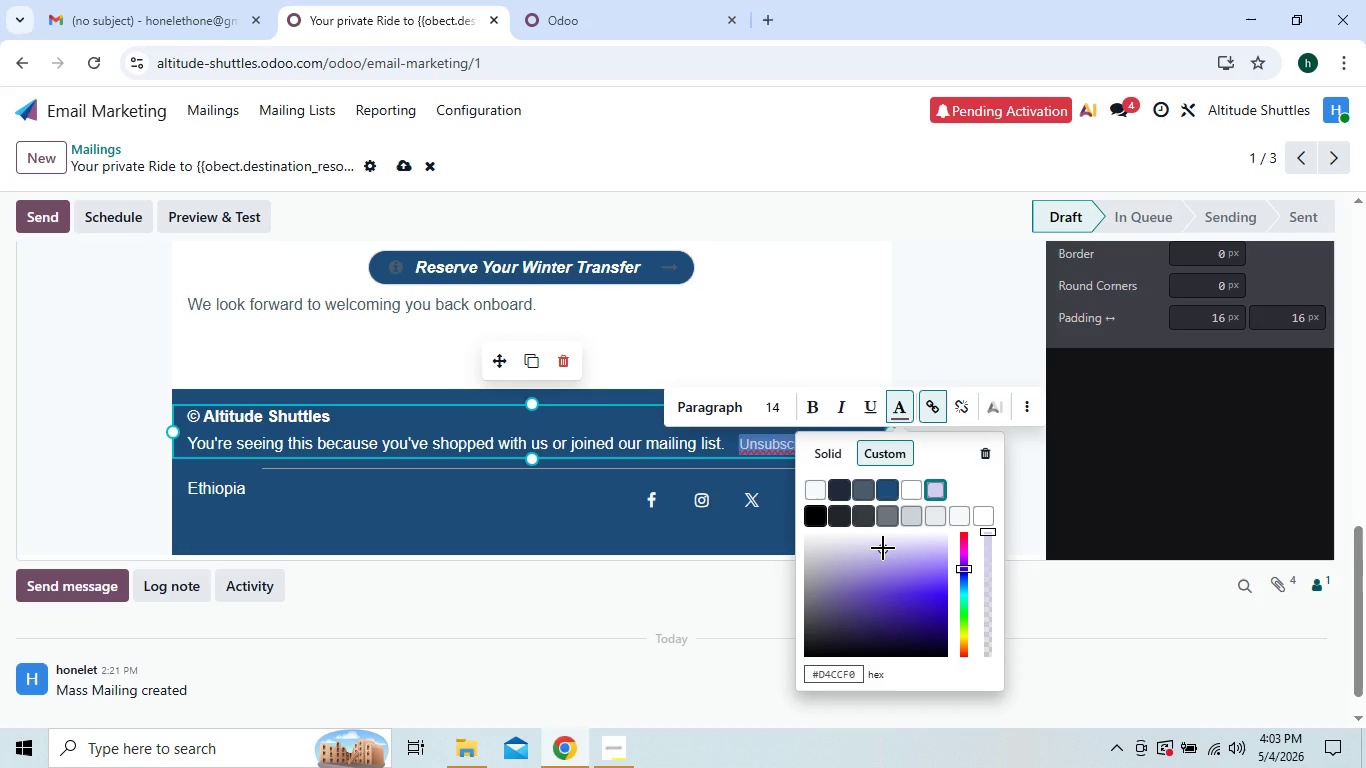 
wait(10.27)
 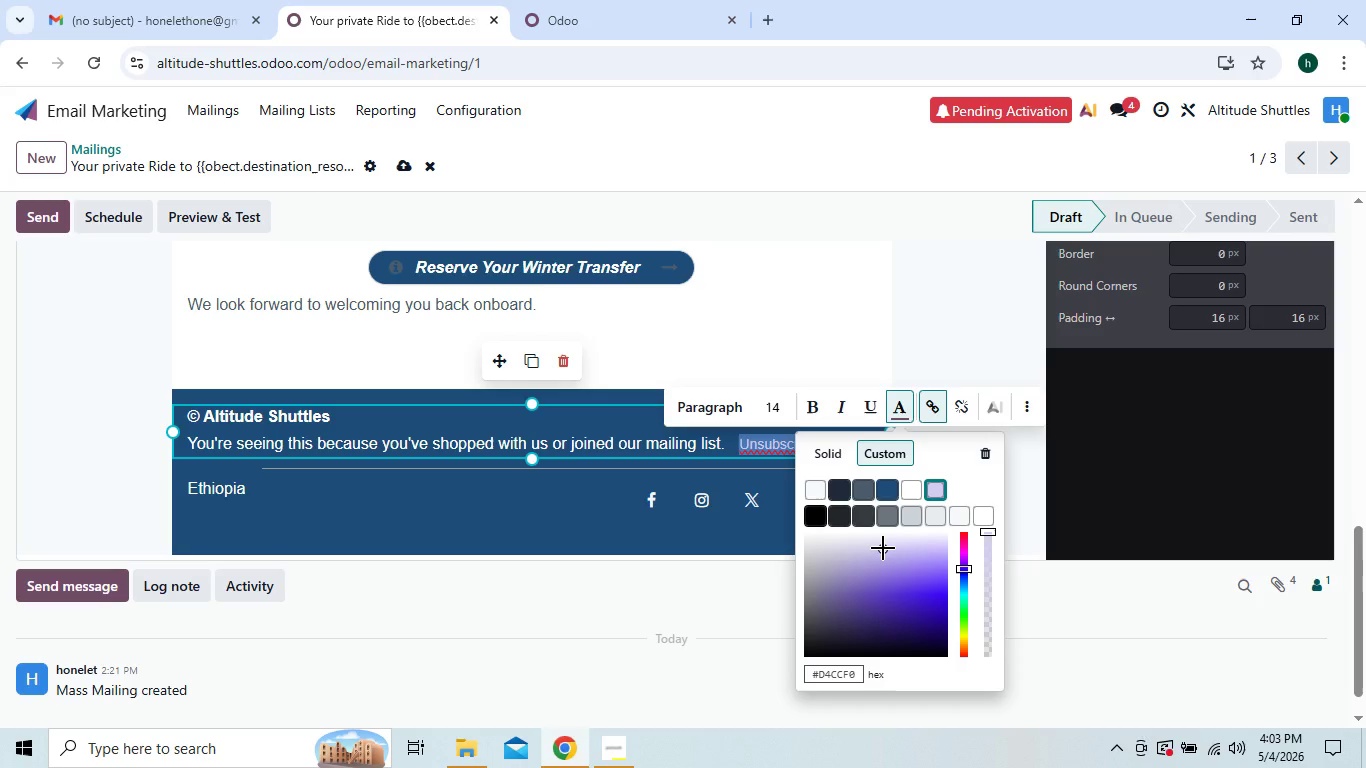 
left_click([741, 588])
 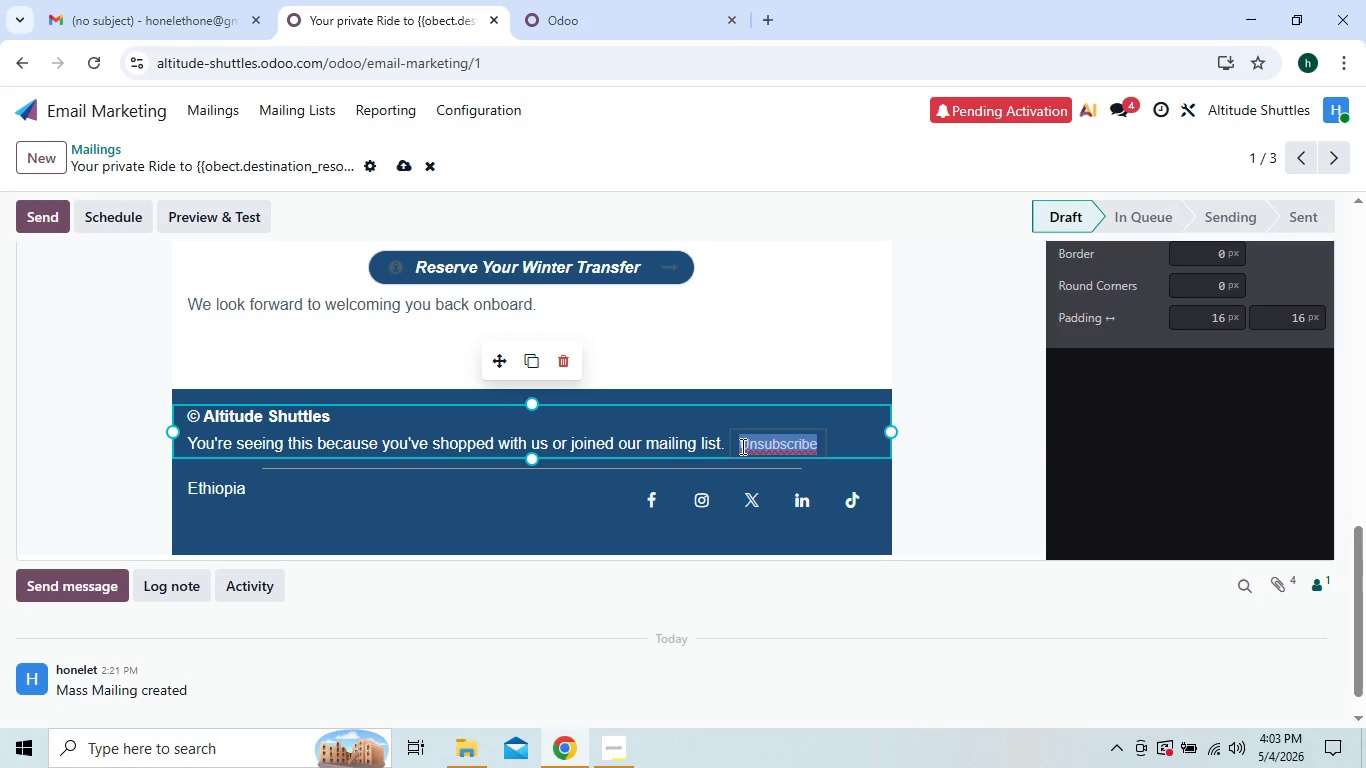 
left_click_drag(start_coordinate=[742, 439], to_coordinate=[762, 444])
 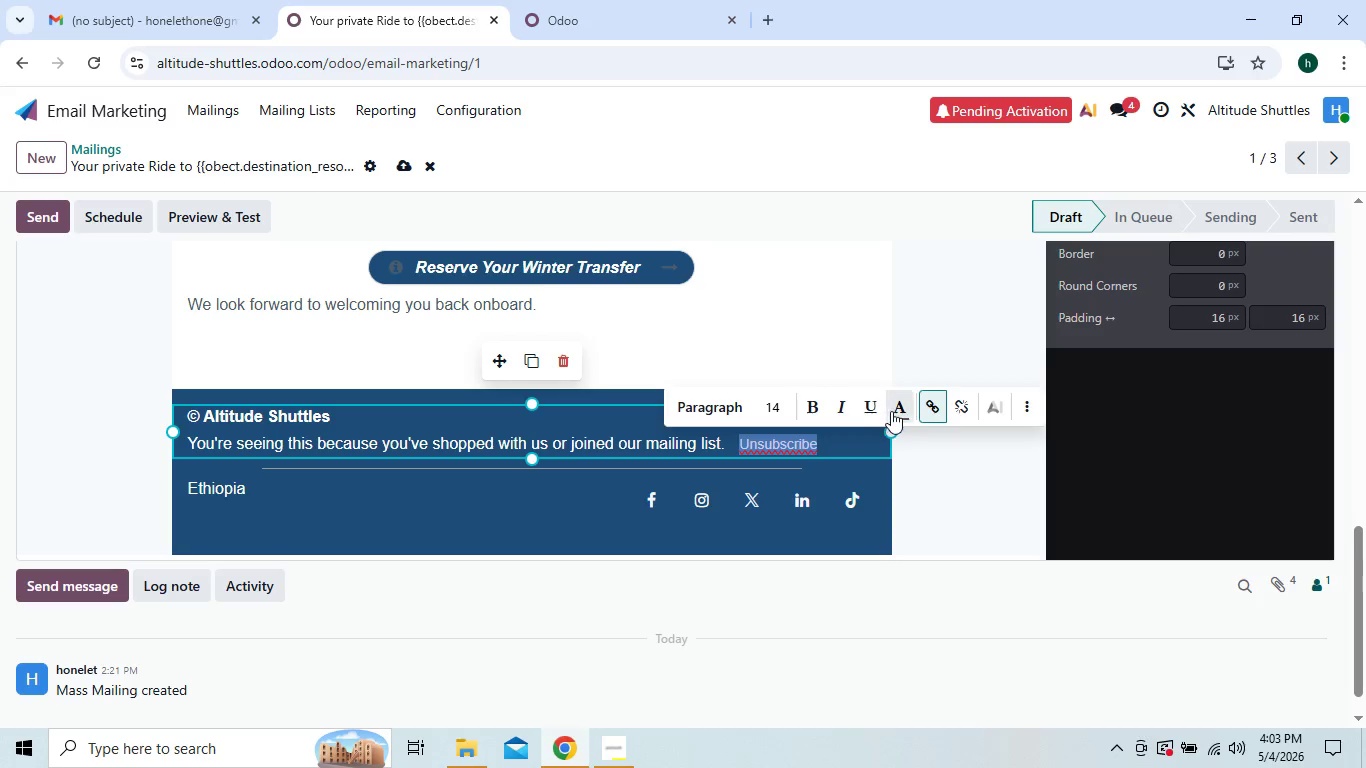 
left_click([893, 410])
 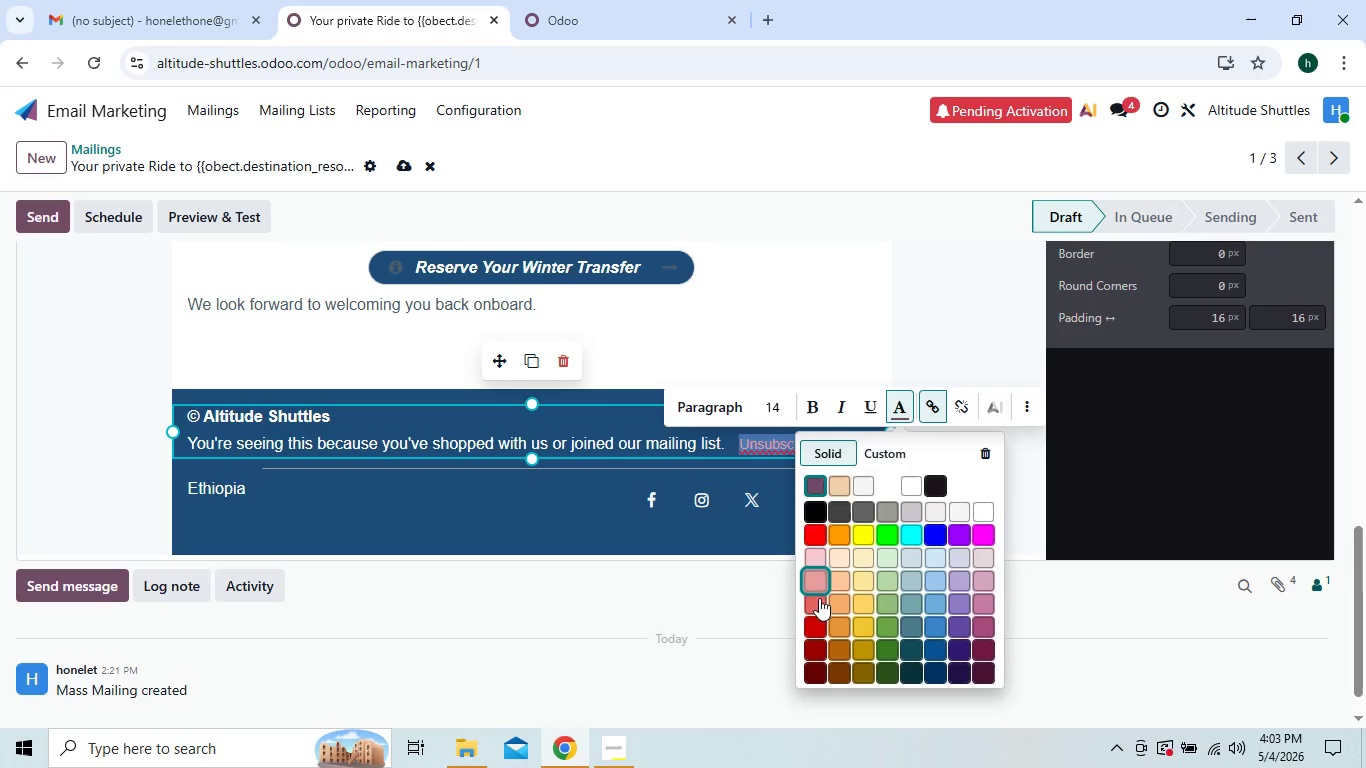 
wait(5.02)
 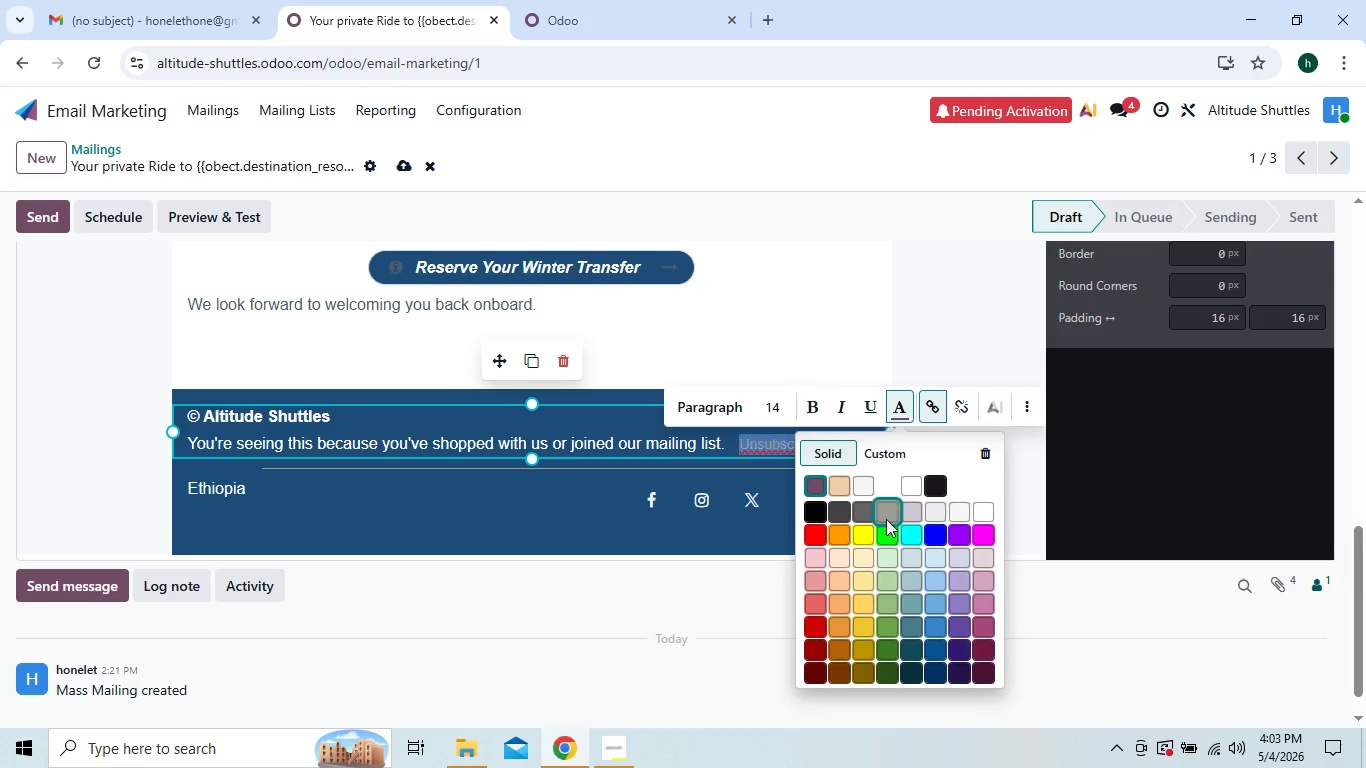 
left_click([816, 620])
 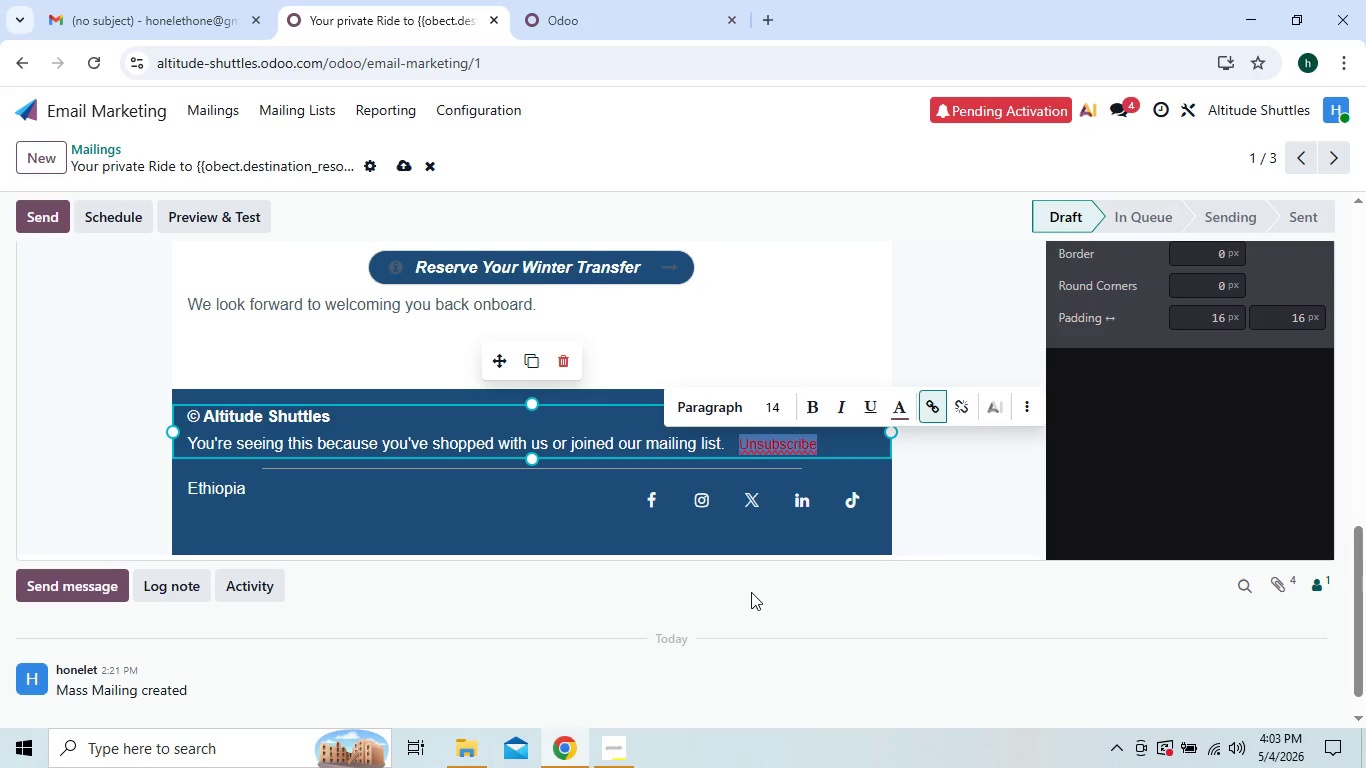 
left_click([749, 591])
 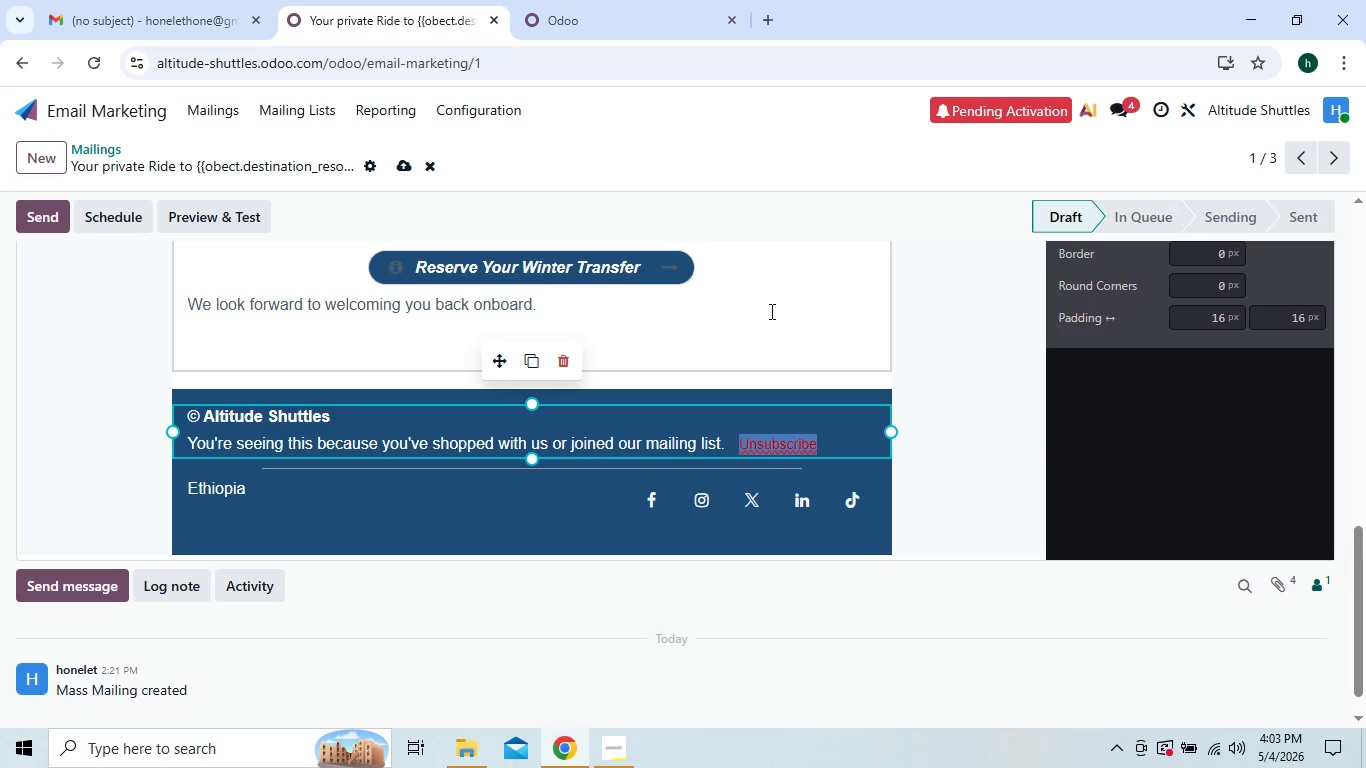 
double_click([770, 311])
 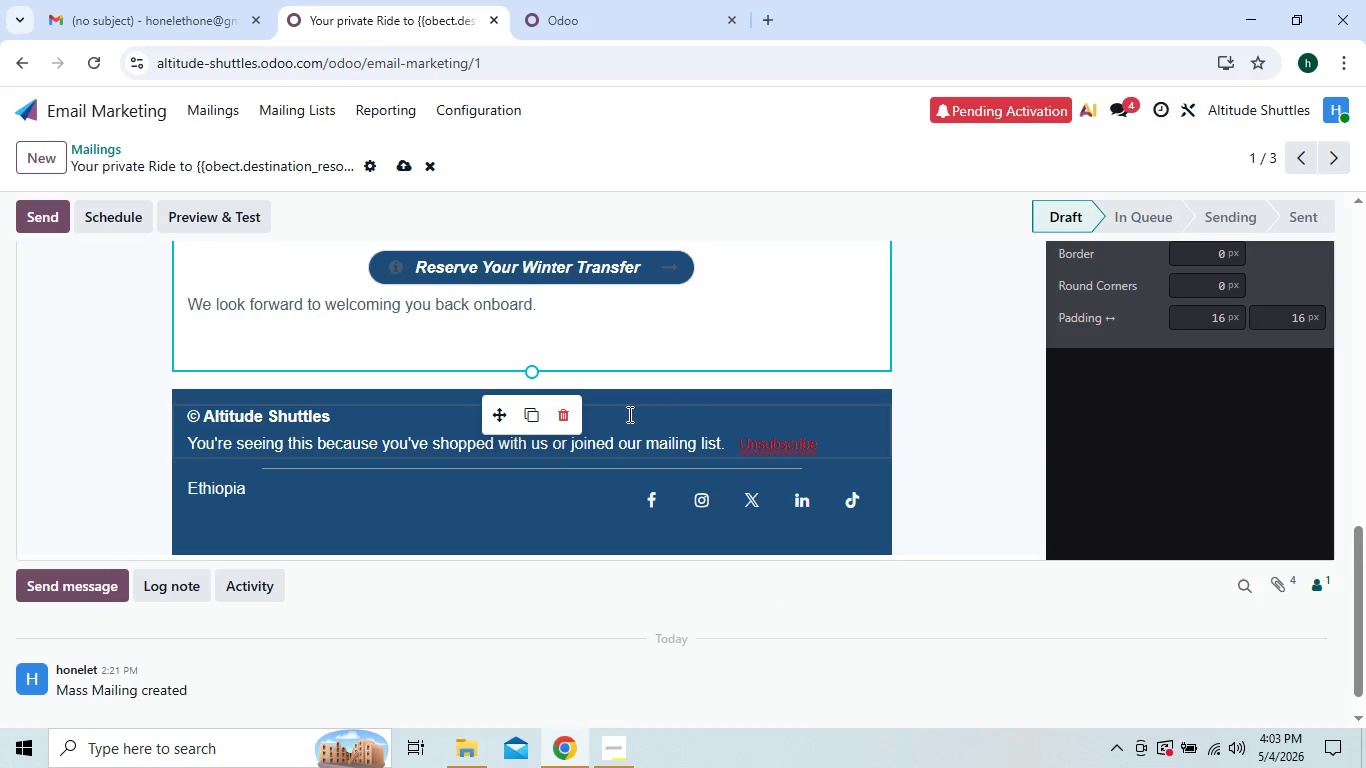 
wait(8.28)
 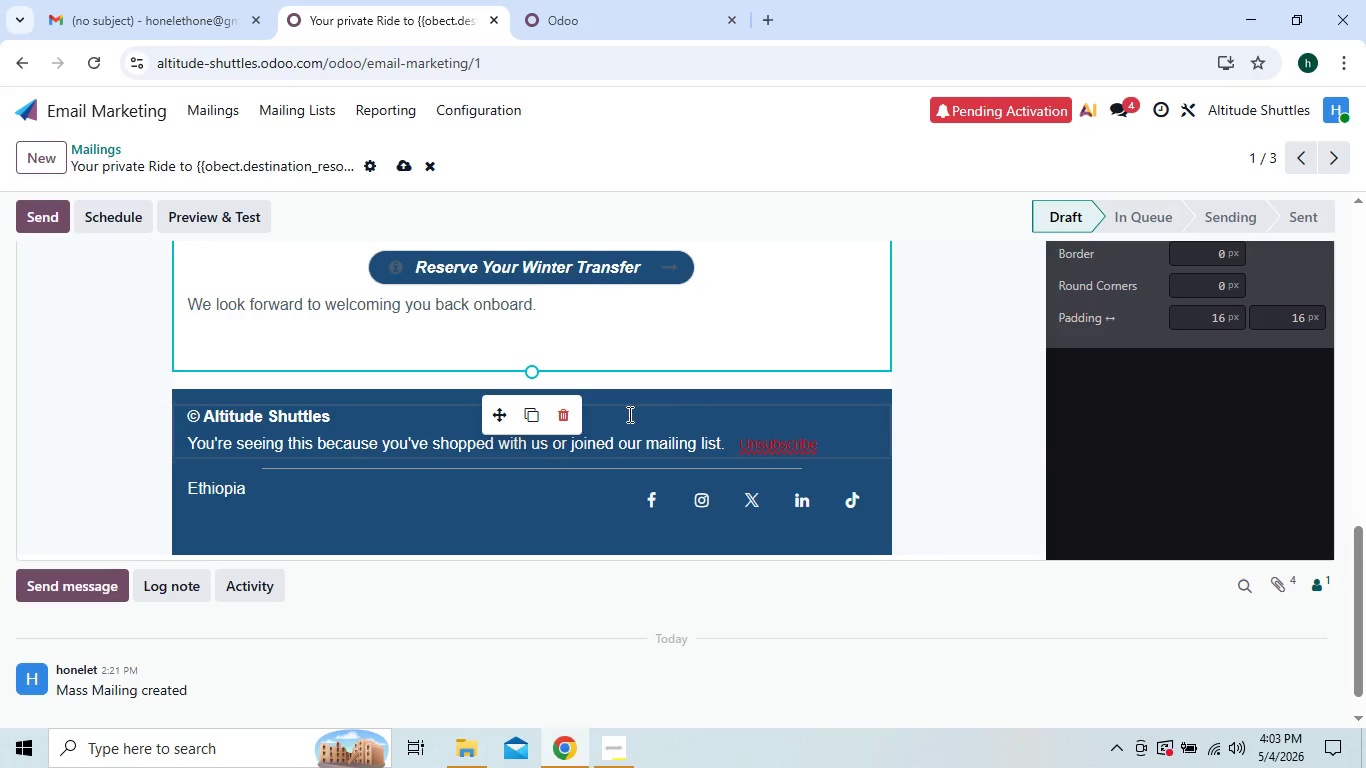 
left_click([888, 404])
 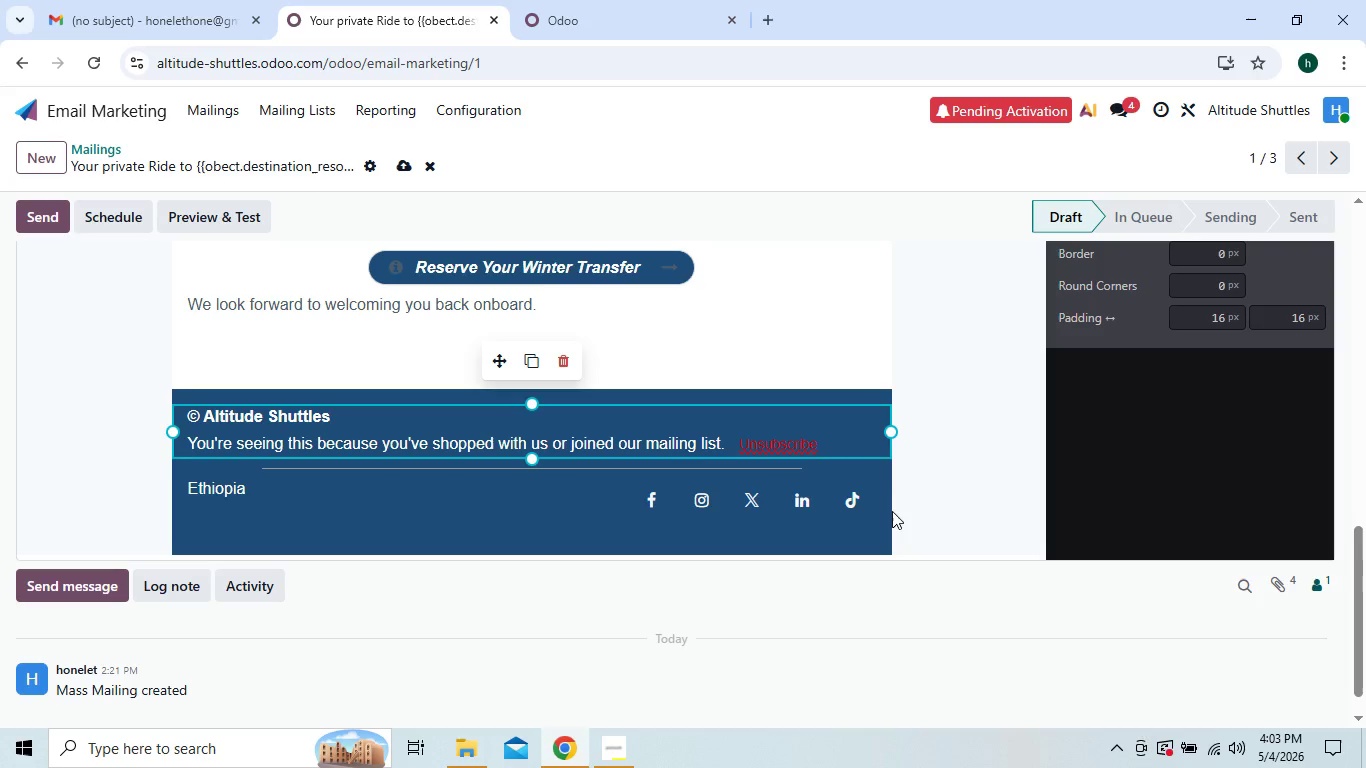 
left_click([880, 529])
 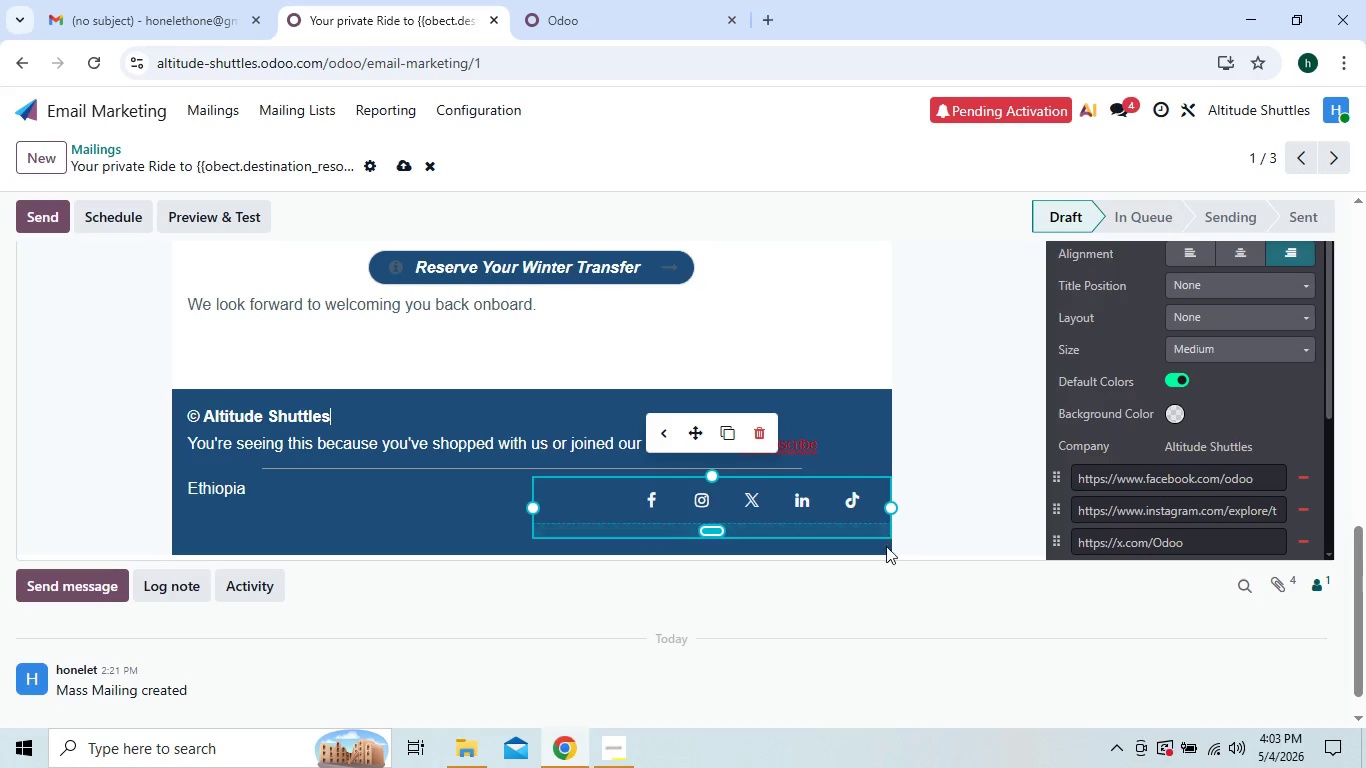 
left_click([886, 547])
 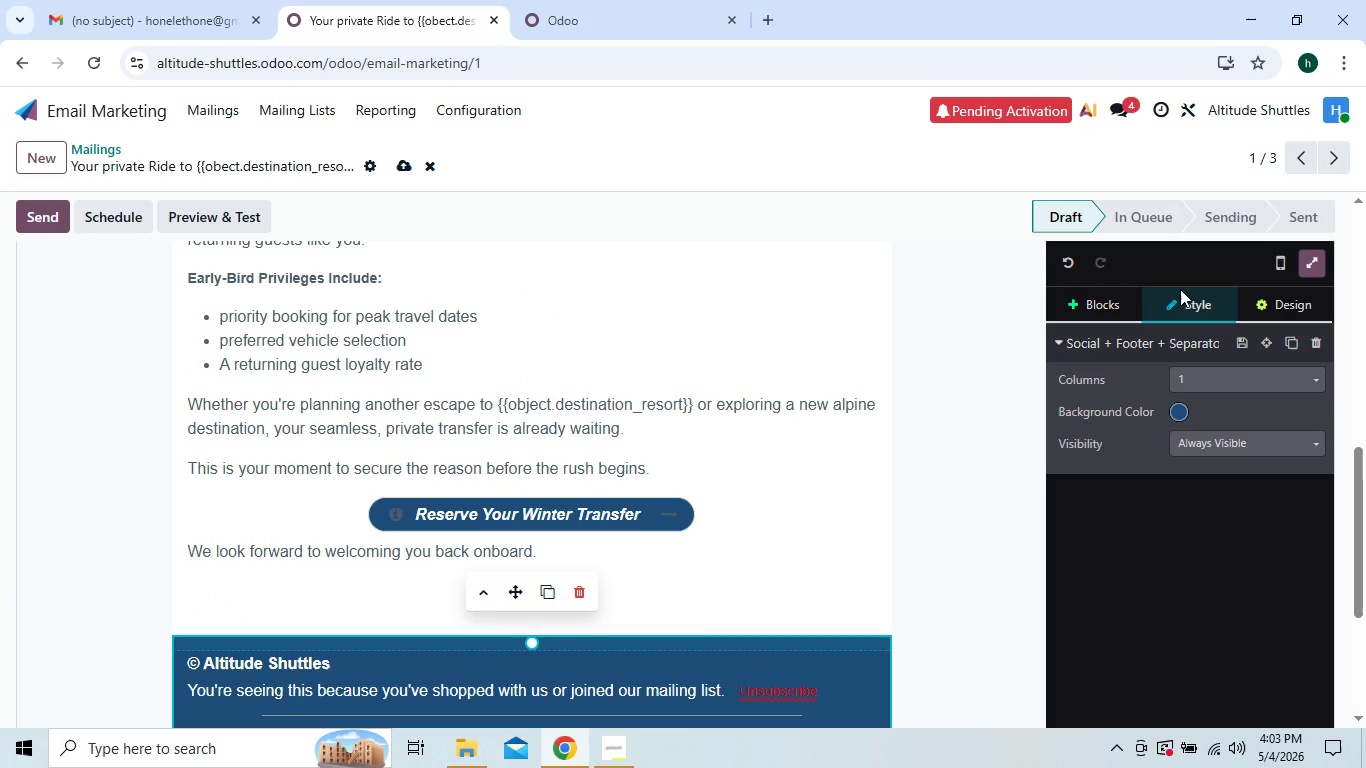 
wait(9.31)
 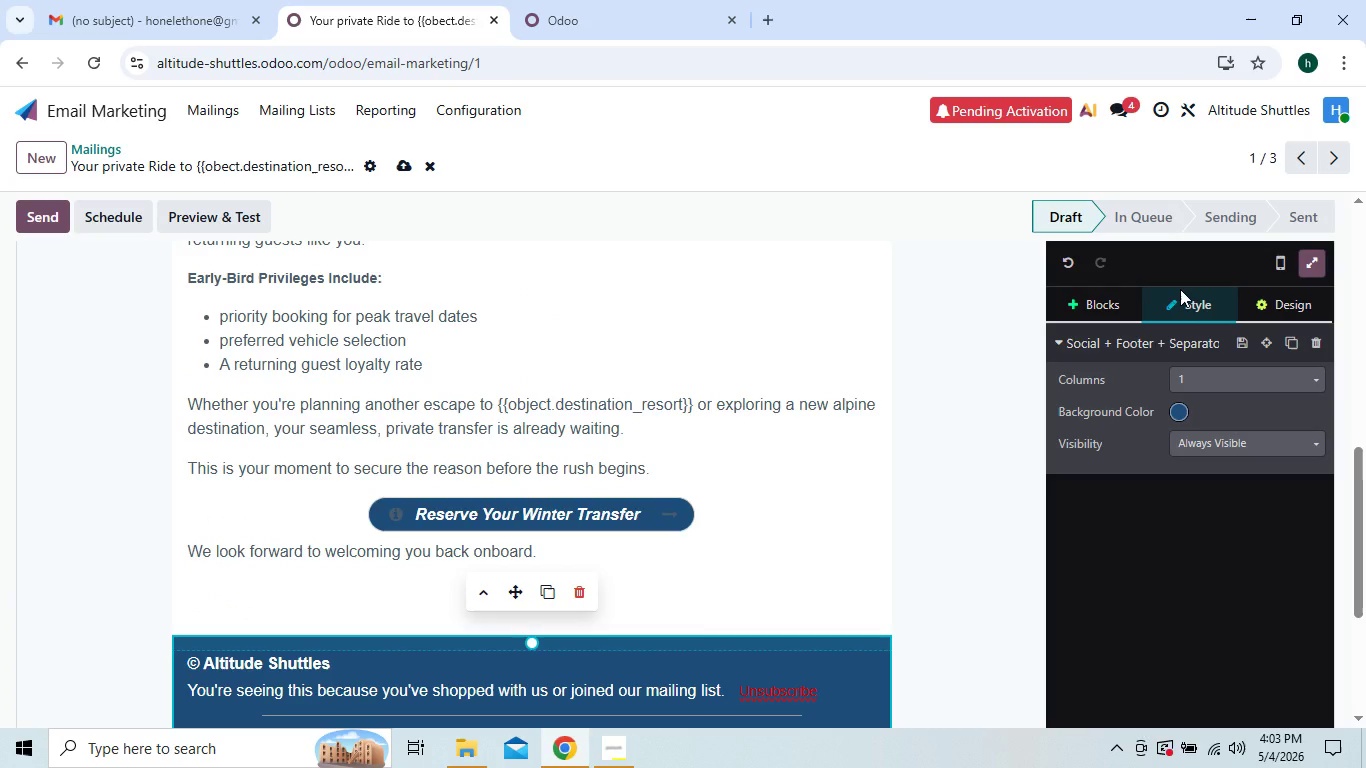 
left_click([1263, 311])
 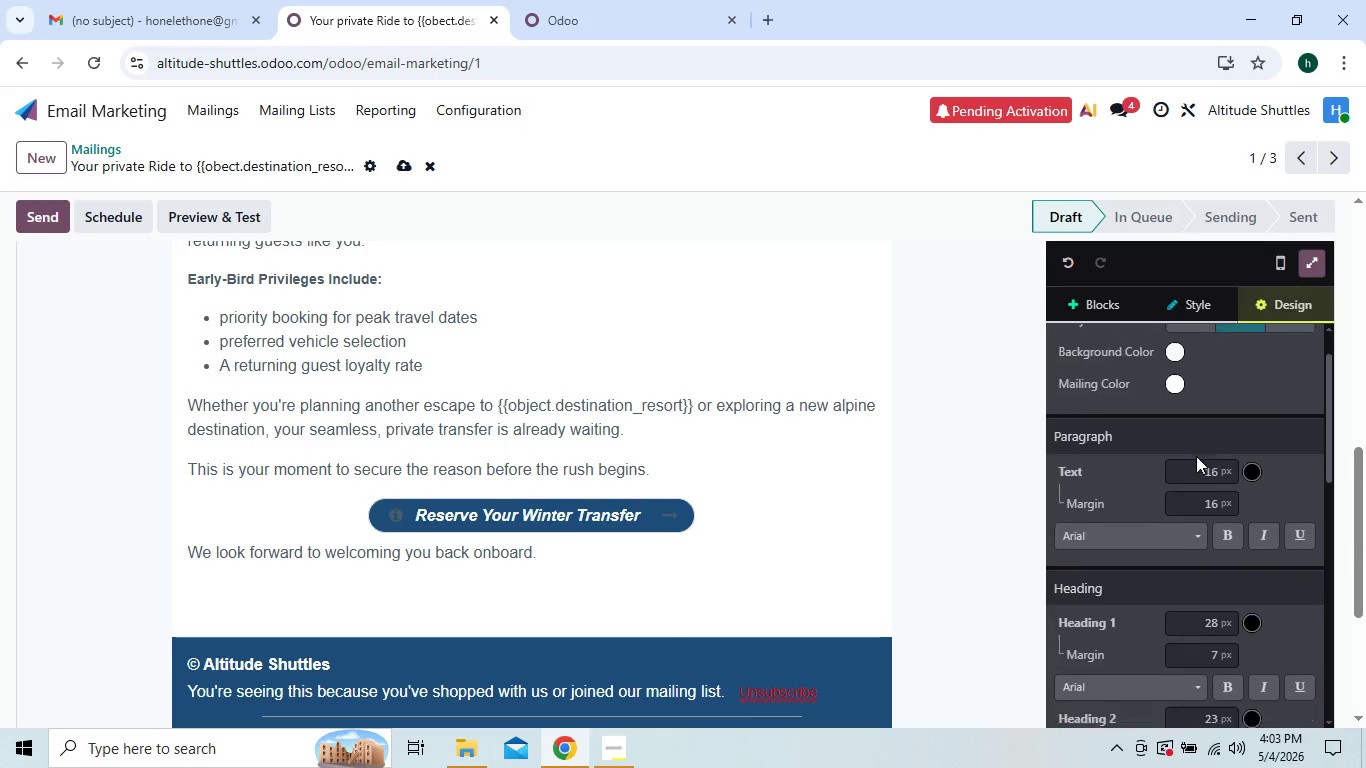 
wait(8.66)
 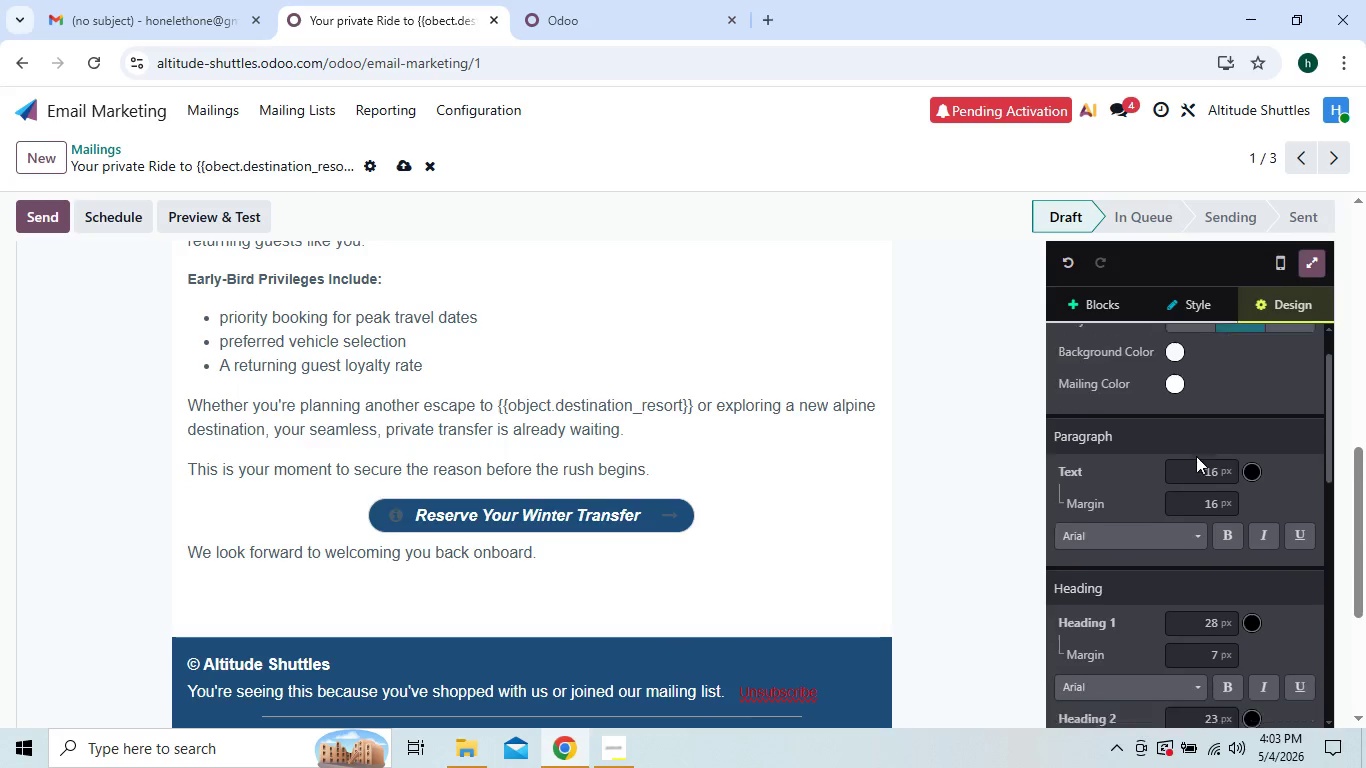 
left_click([237, 212])
 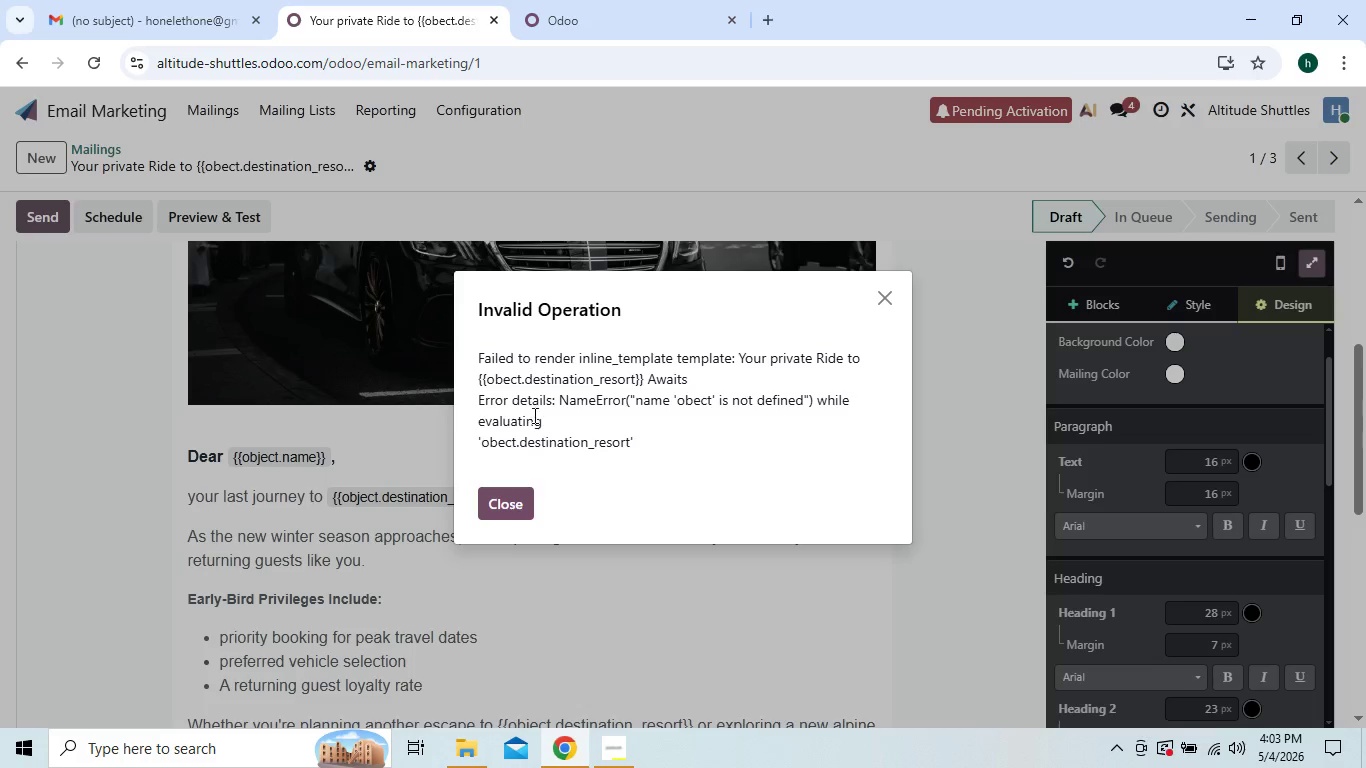 
left_click([520, 495])
 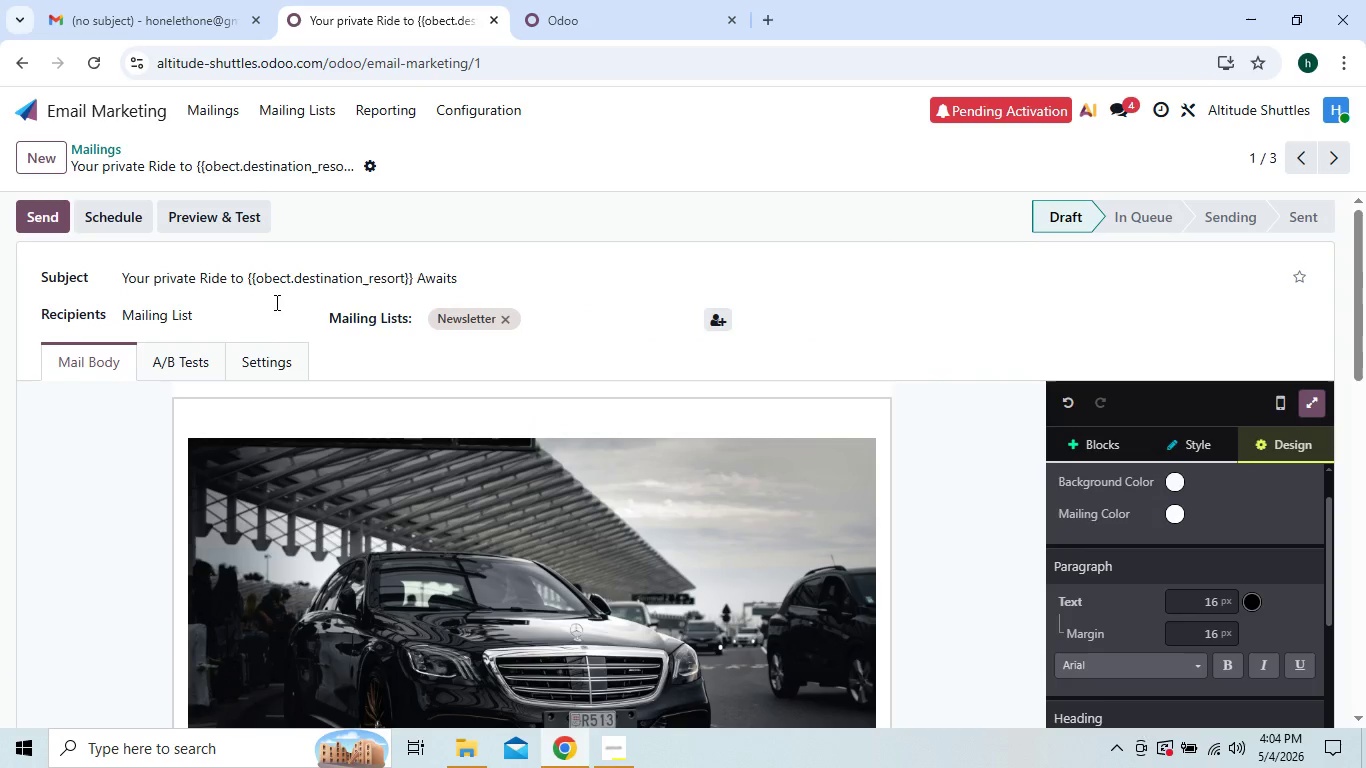 
wait(22.39)
 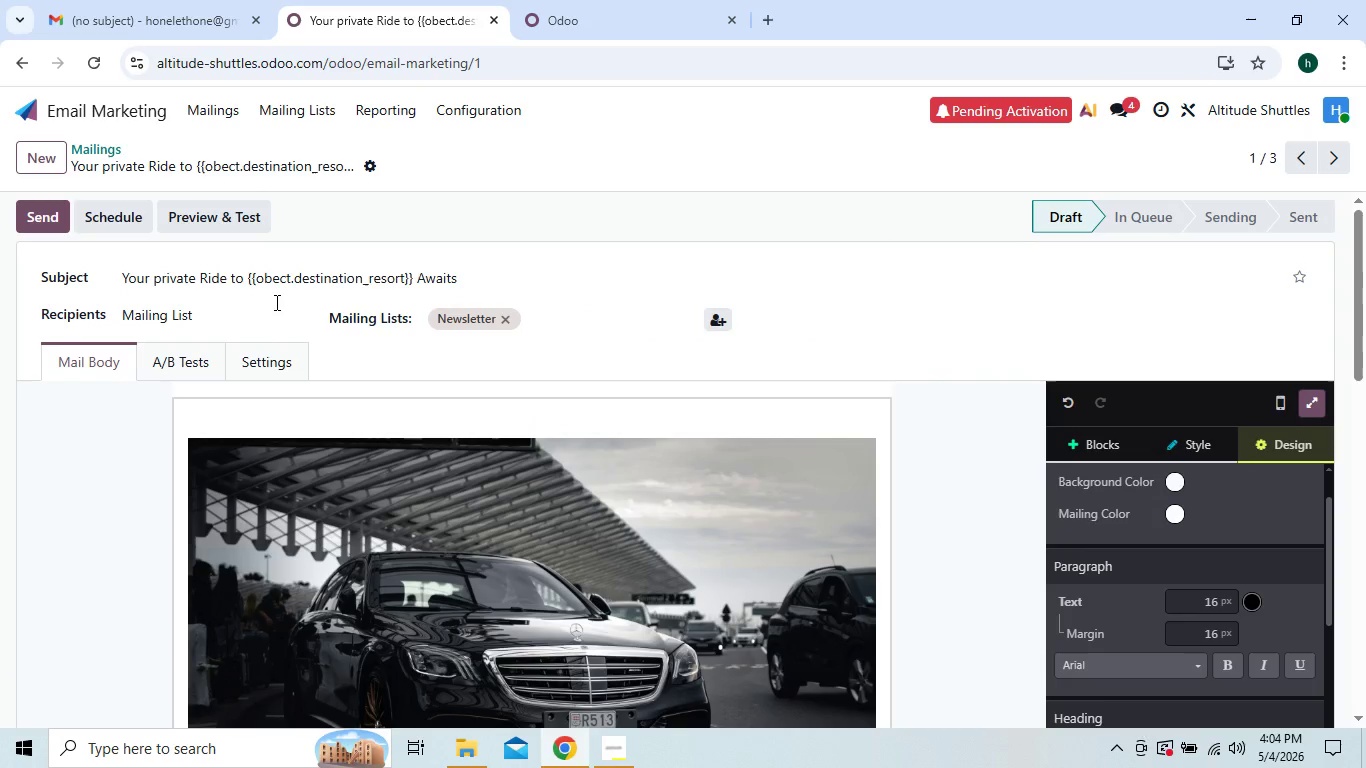 
left_click([230, 109])
 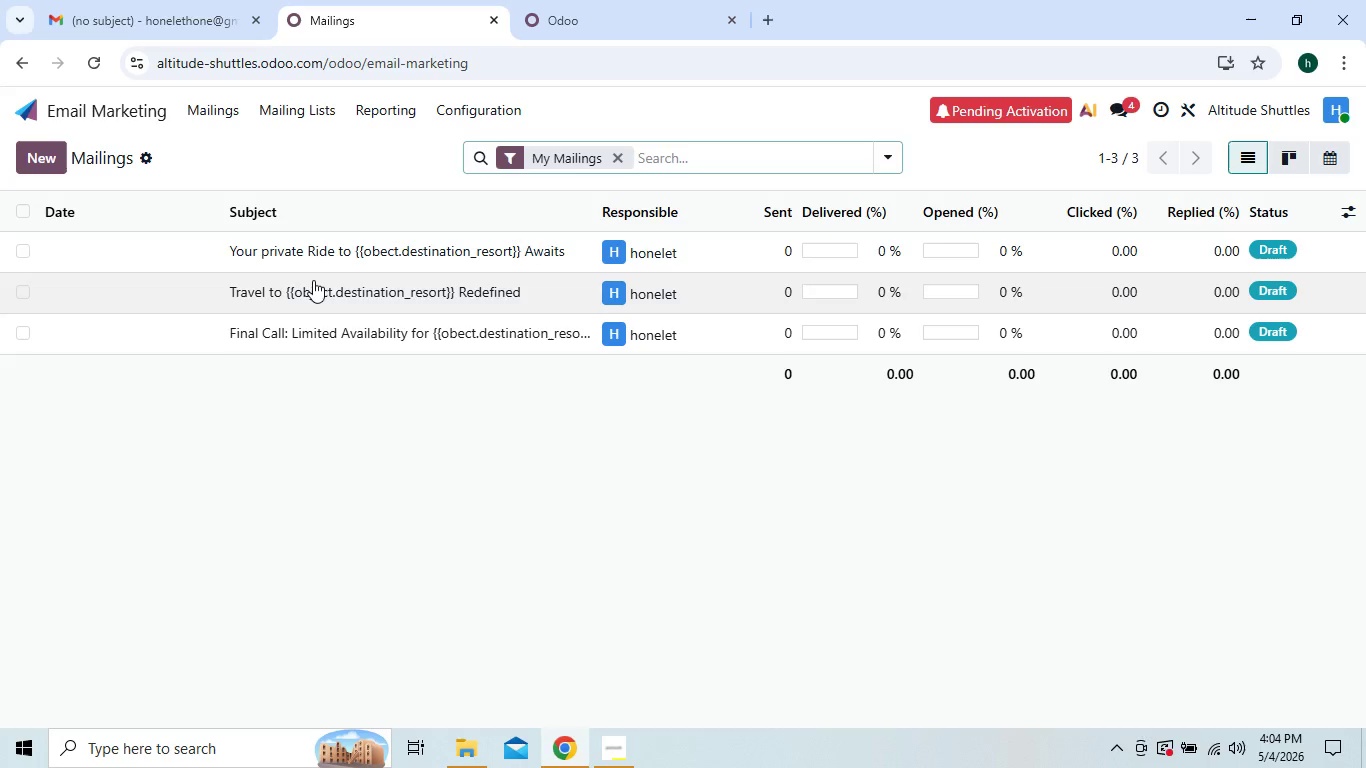 
left_click([313, 280])
 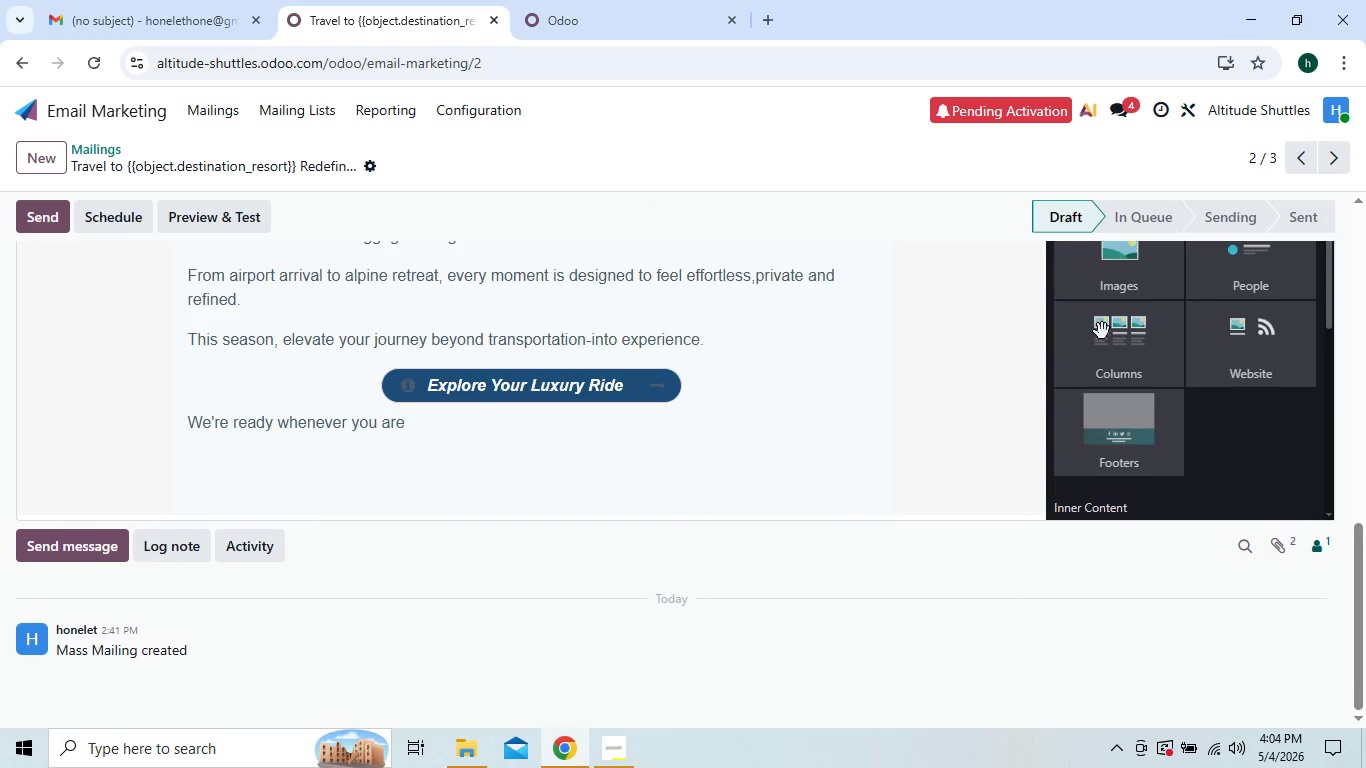 
wait(5.66)
 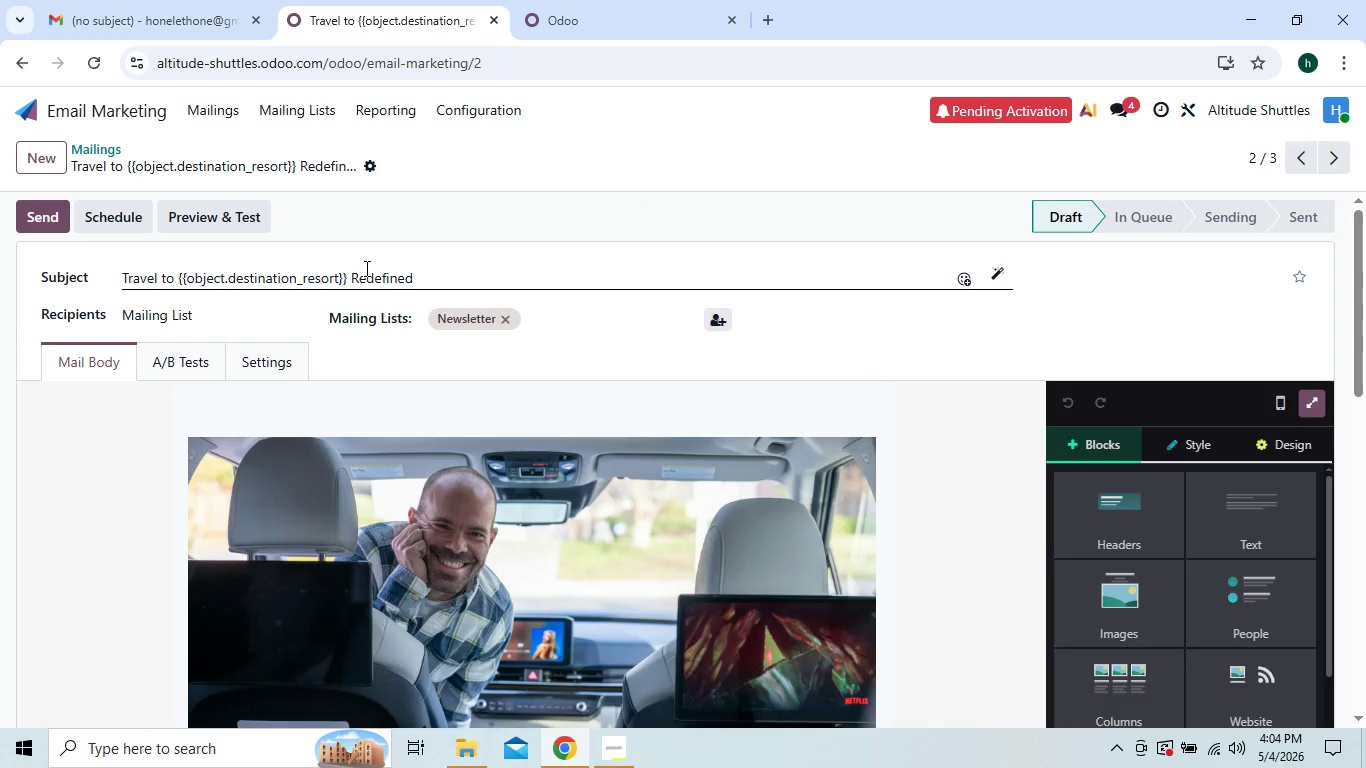 
left_click([1127, 444])
 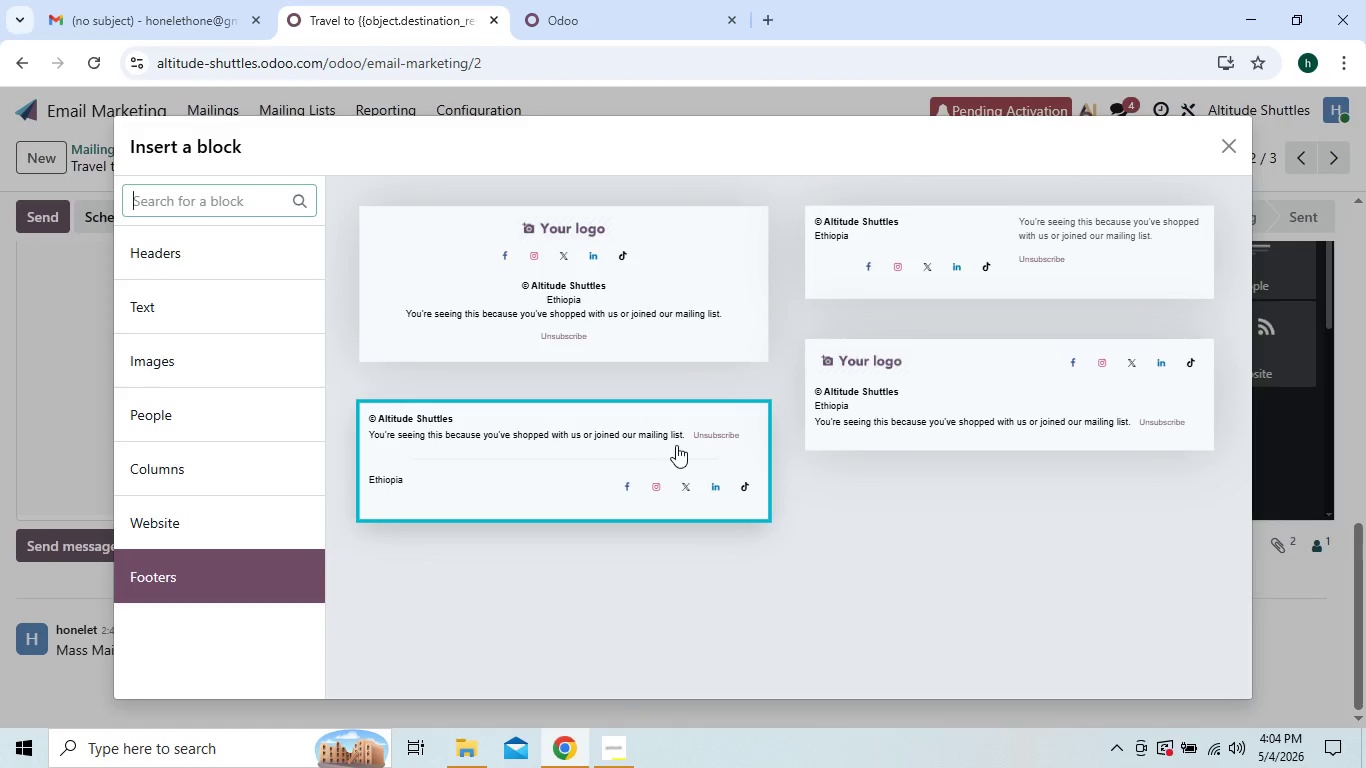 
left_click([676, 445])
 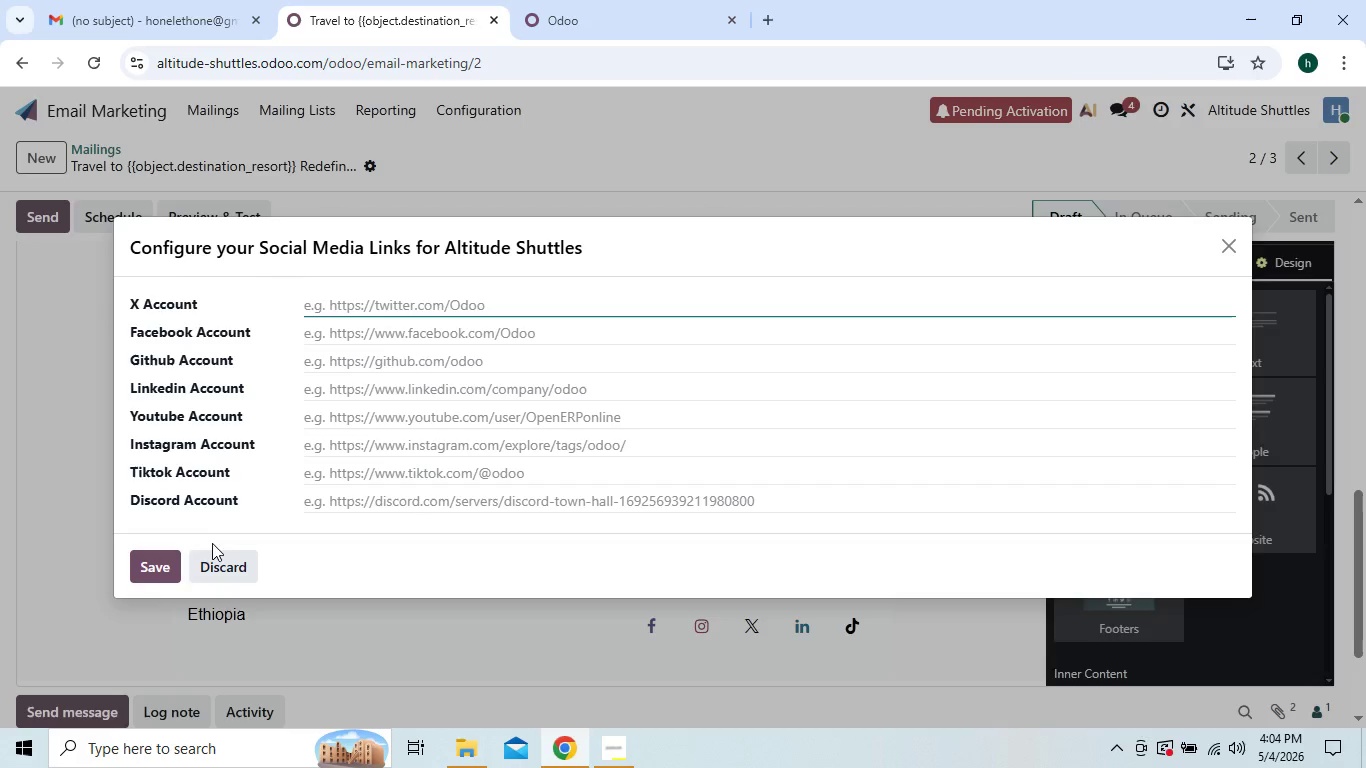 
left_click([153, 565])
 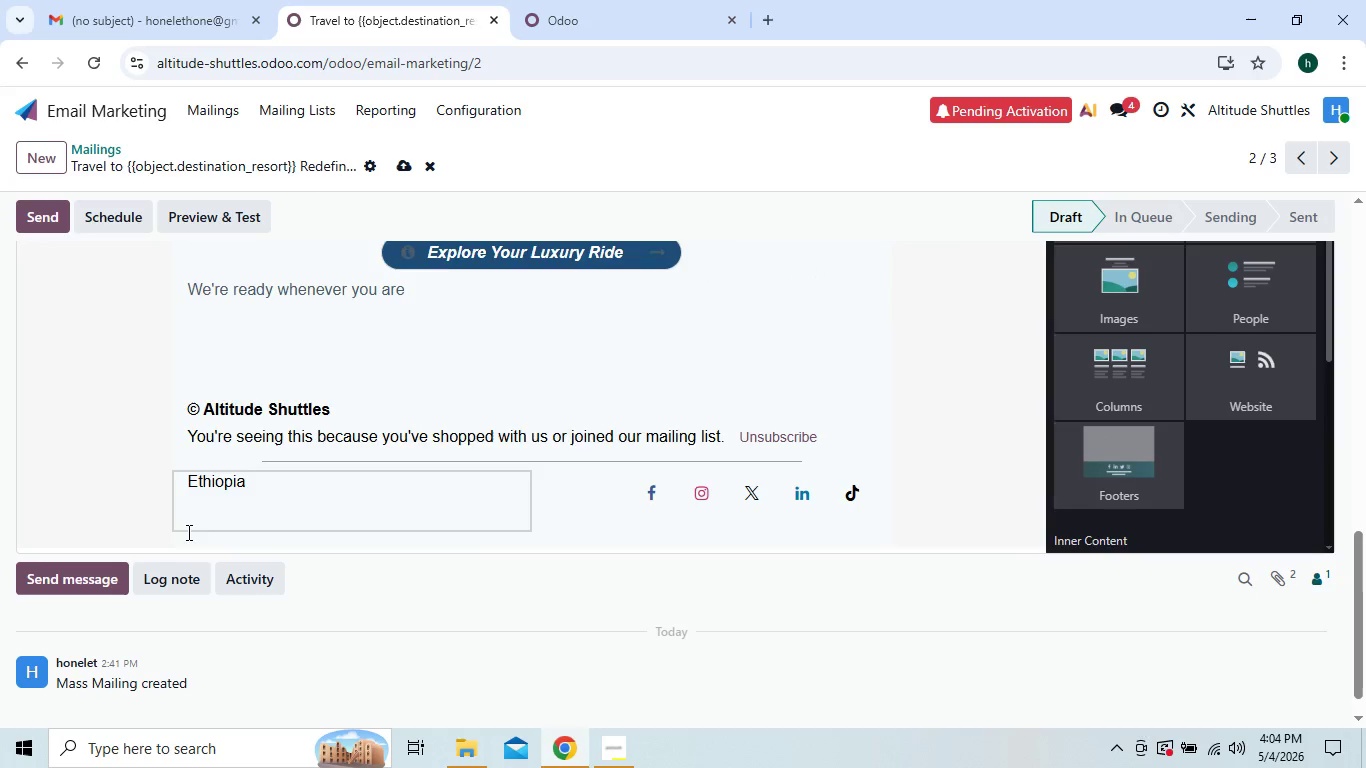 
left_click([189, 540])
 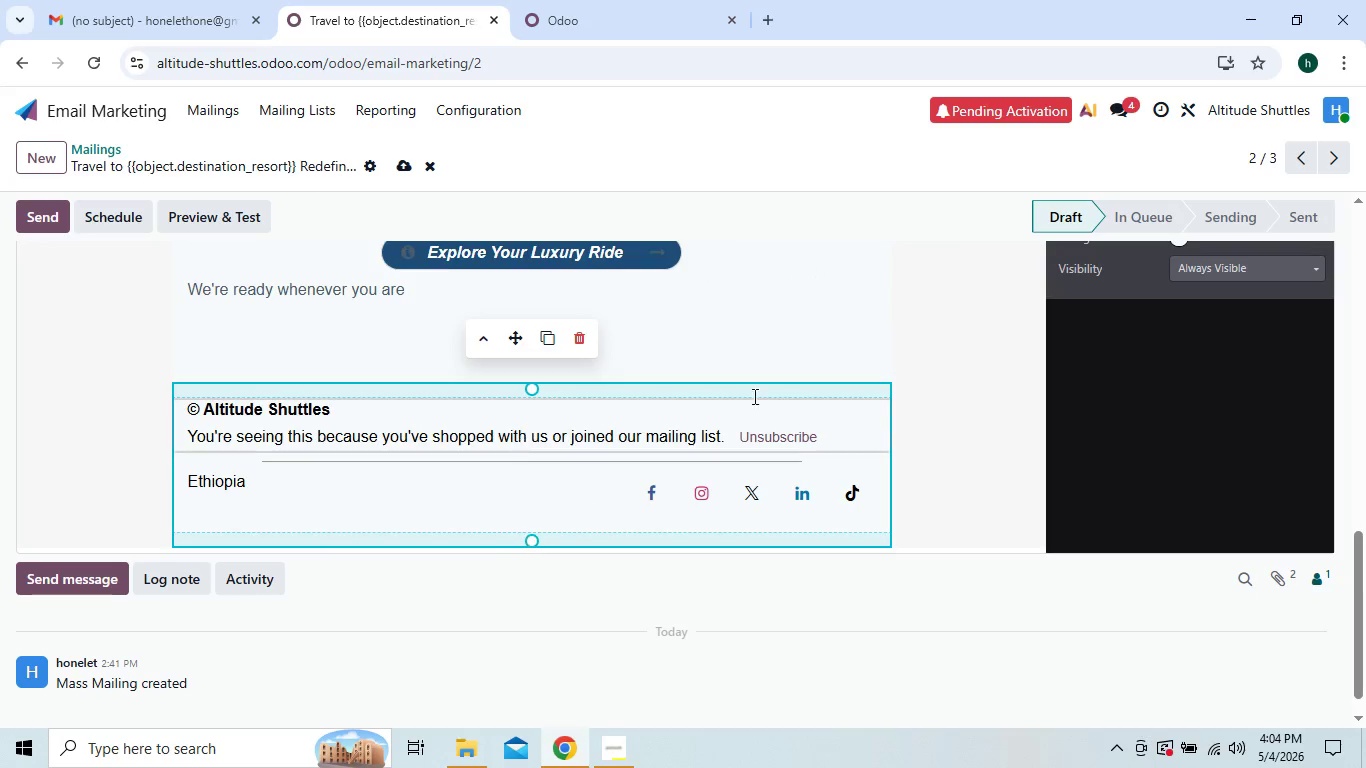 
mouse_move([1215, 358])
 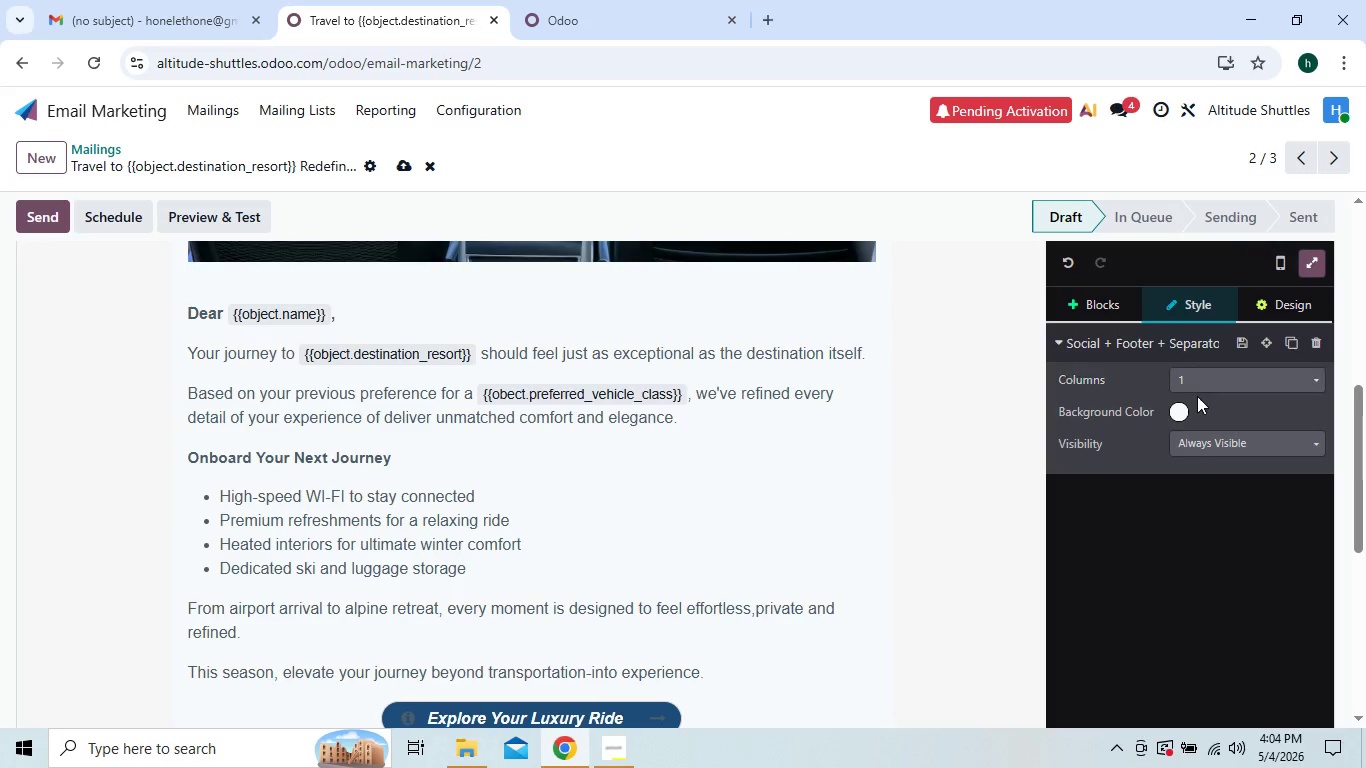 
left_click([1190, 406])
 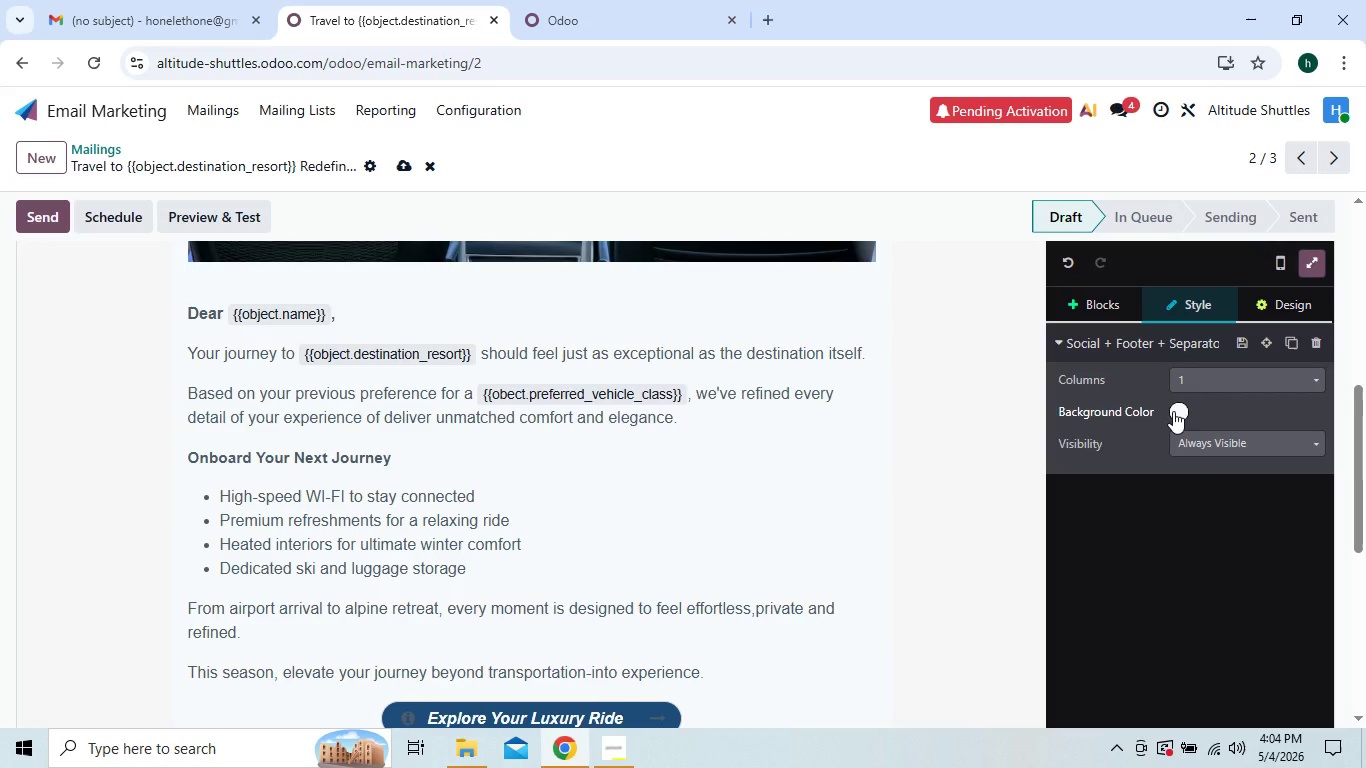 
left_click([1173, 411])
 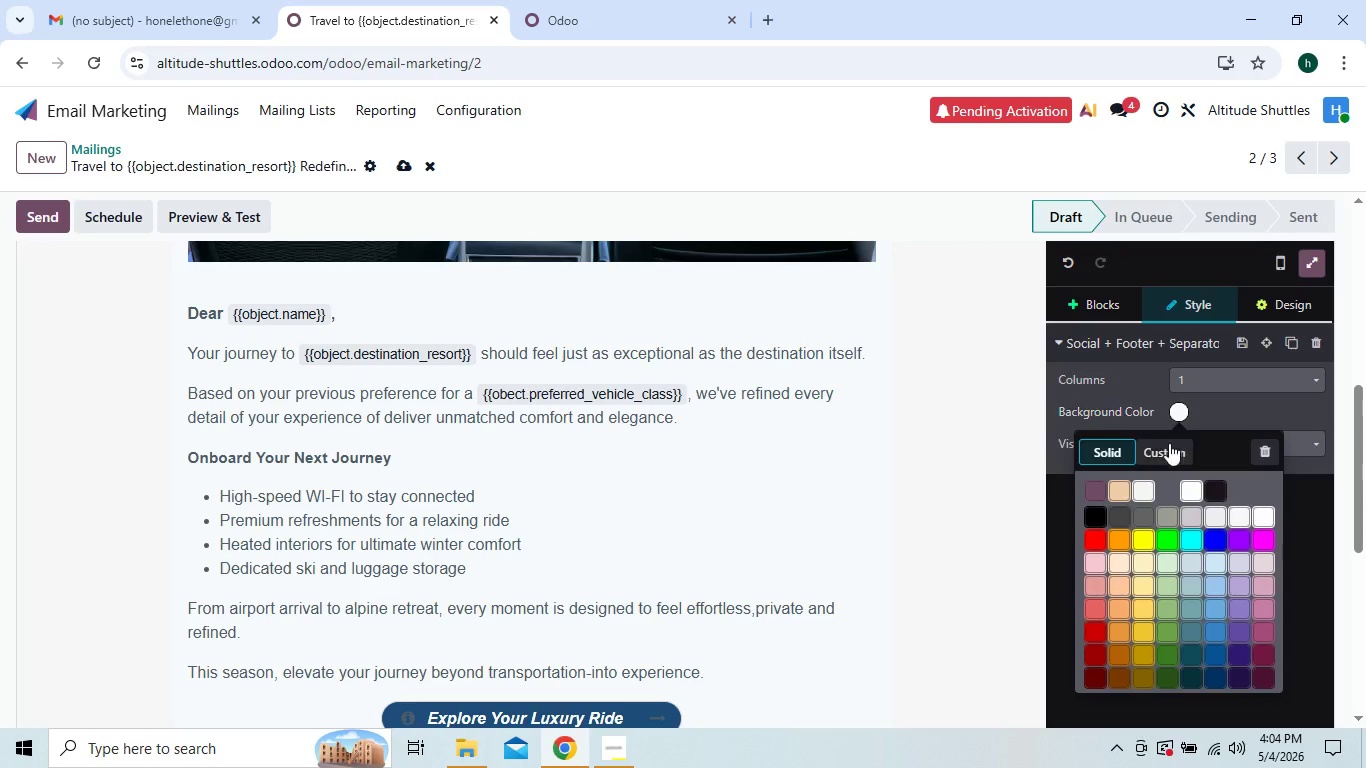 
left_click([1164, 450])
 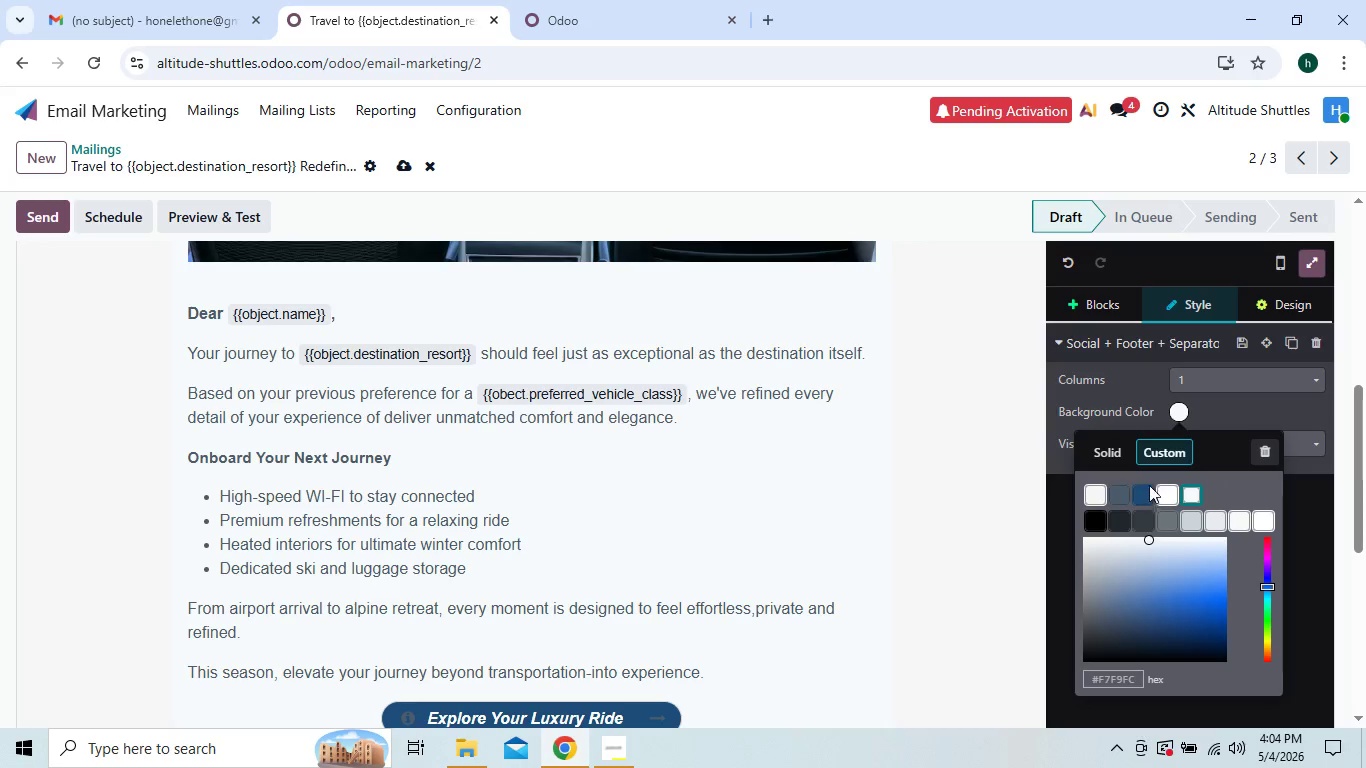 
left_click([1147, 490])
 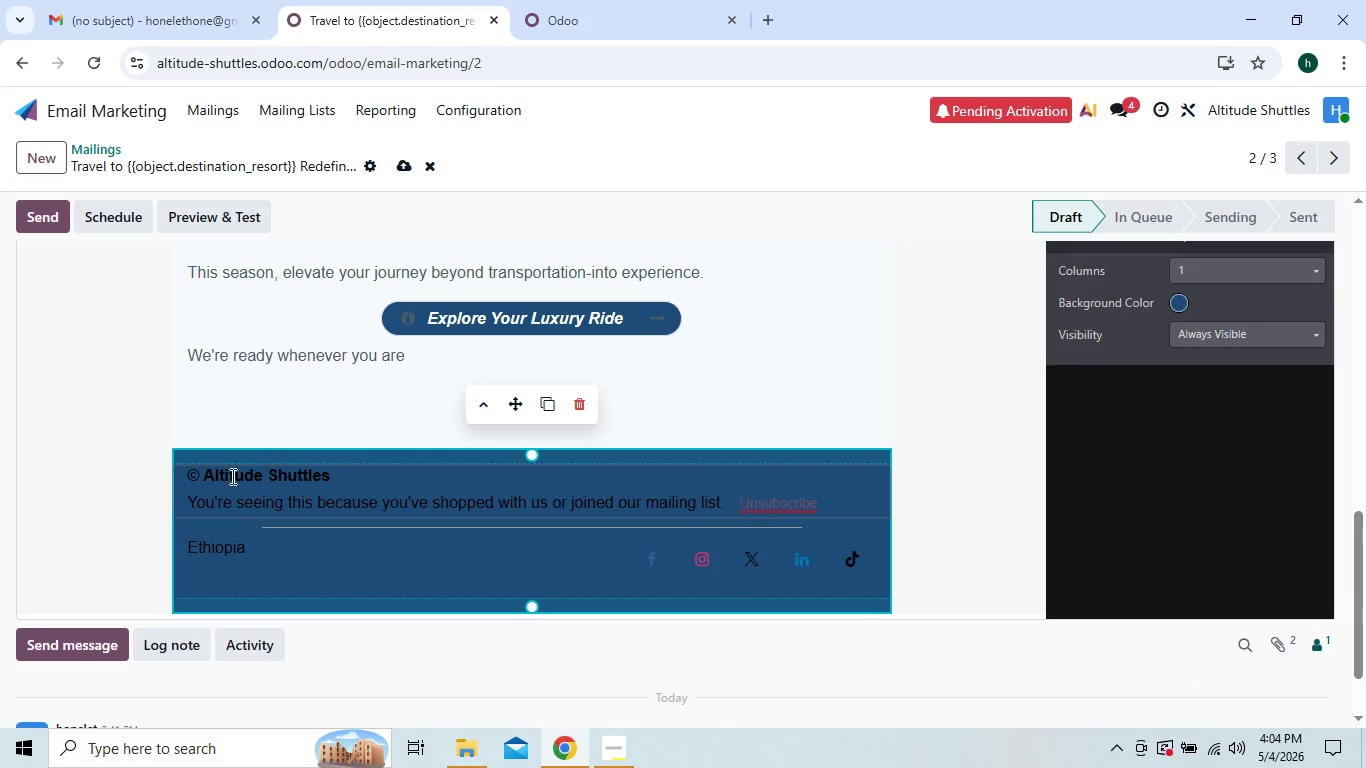 
left_click_drag(start_coordinate=[183, 475], to_coordinate=[255, 570])
 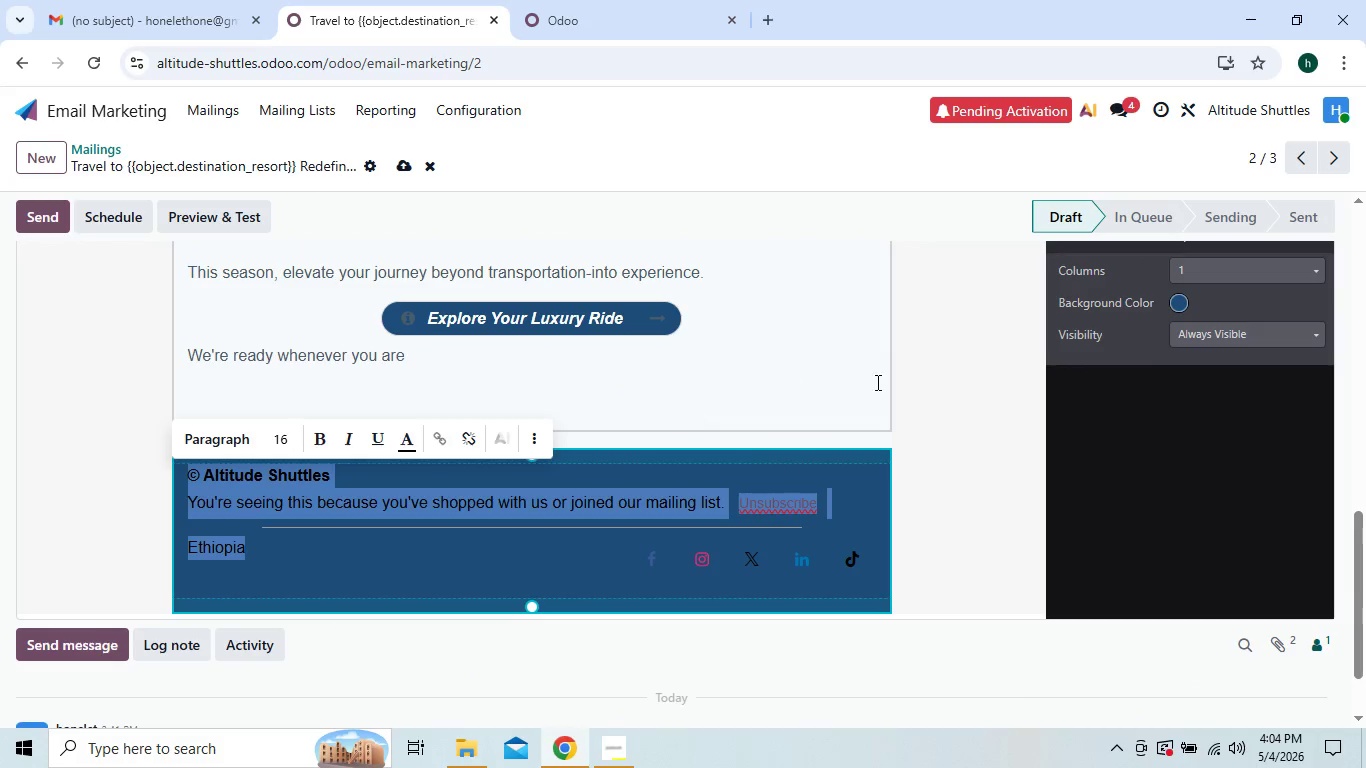 
mouse_move([1069, 383])
 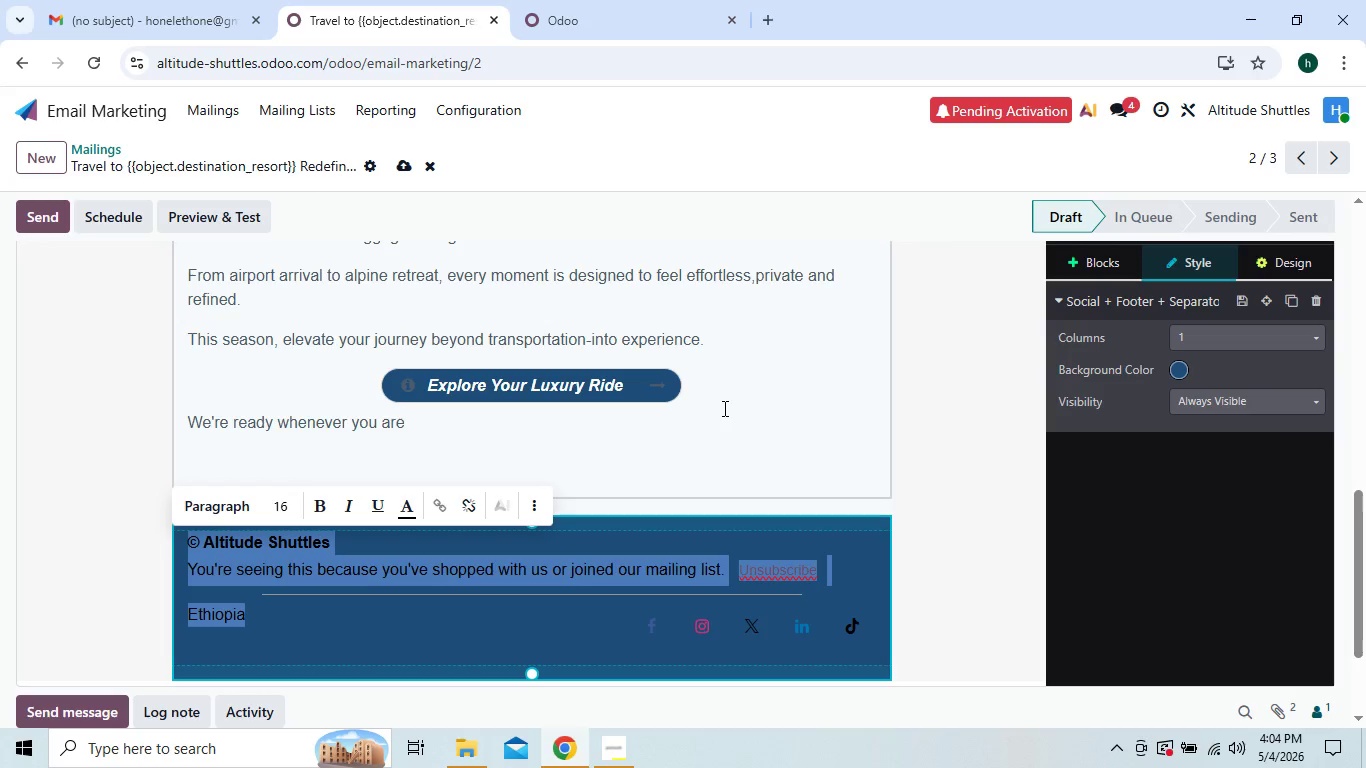 
left_click([404, 507])
 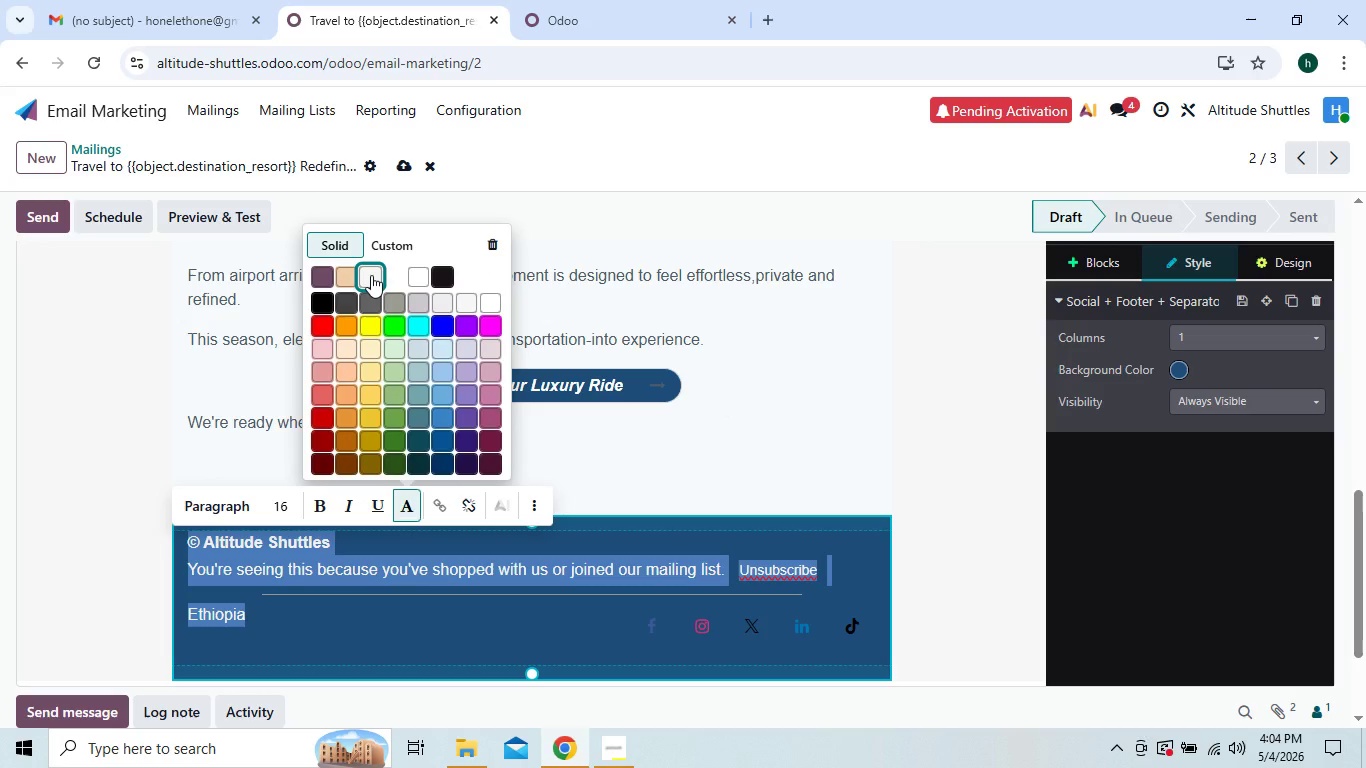 
left_click([387, 254])
 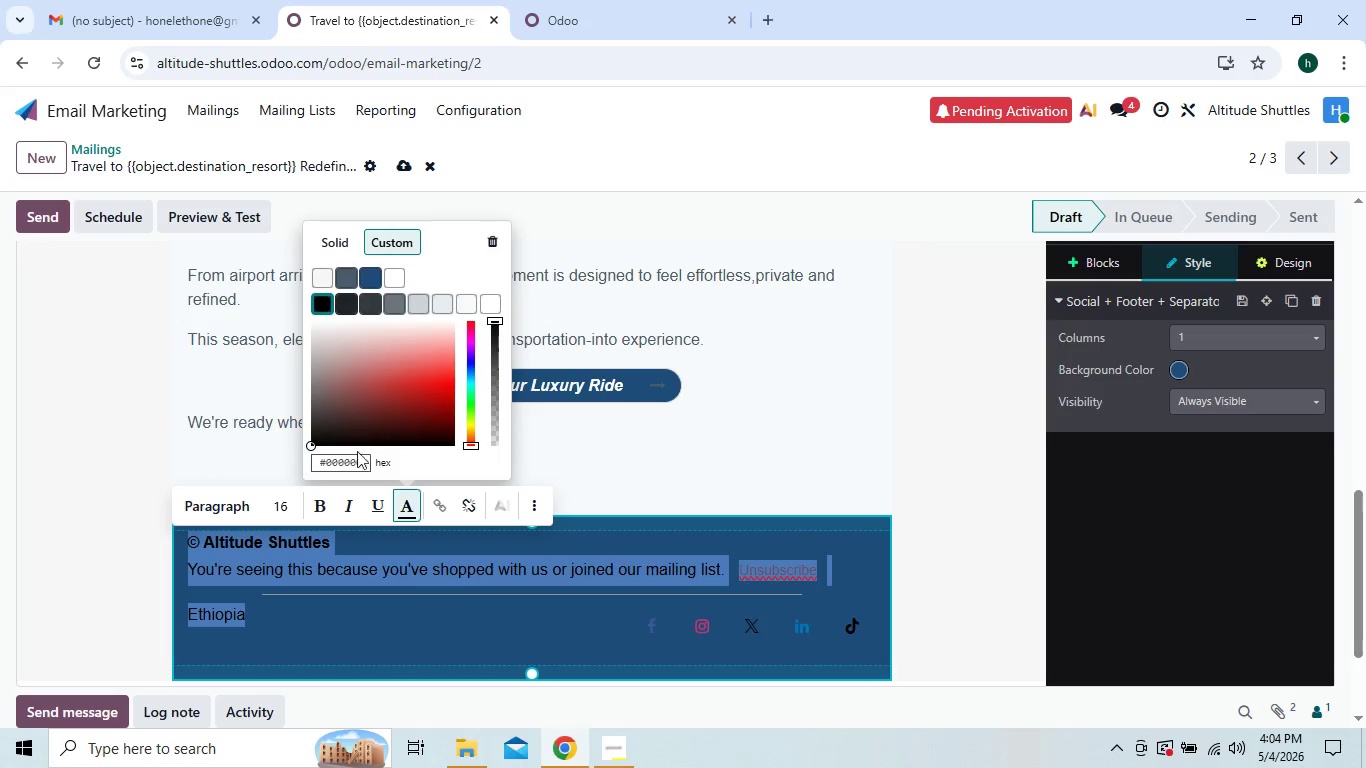 
left_click([355, 465])
 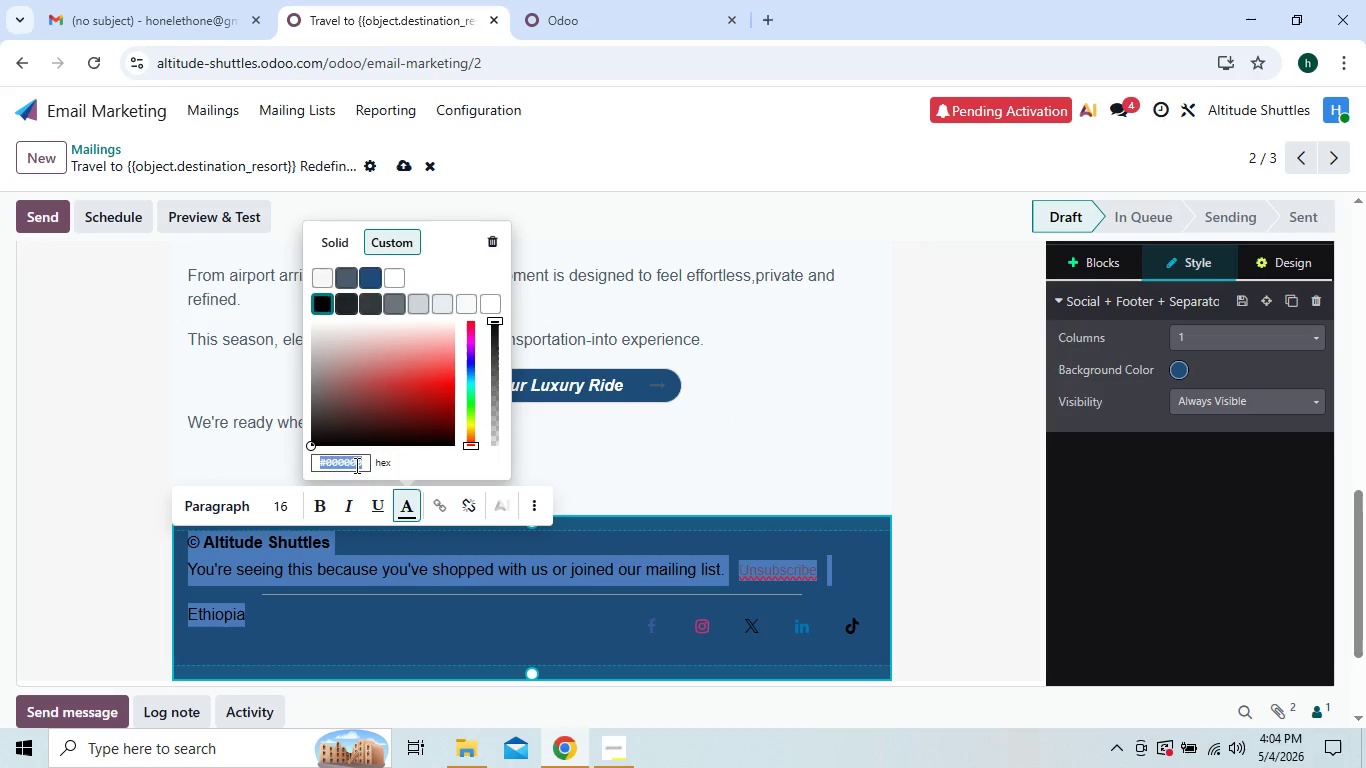 
type(ffffff)
 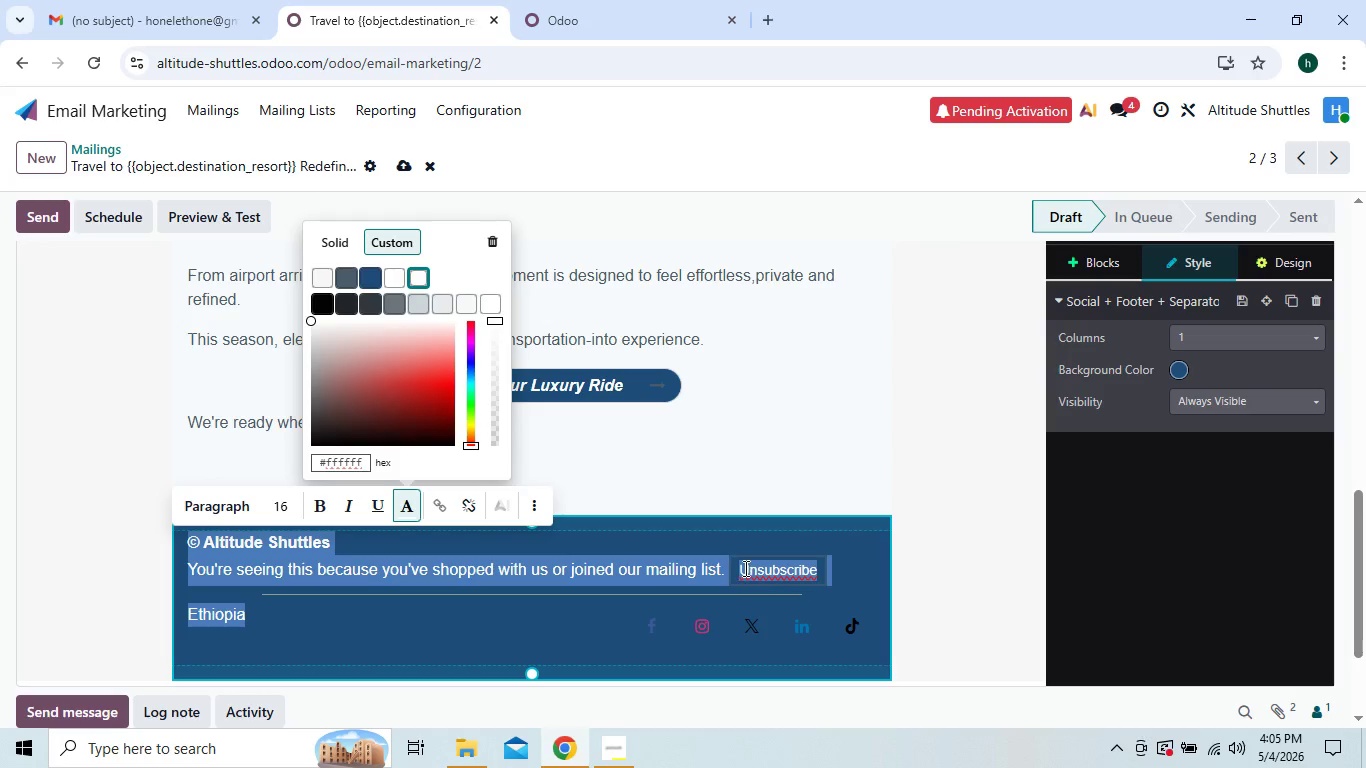 
left_click_drag(start_coordinate=[739, 567], to_coordinate=[770, 564])
 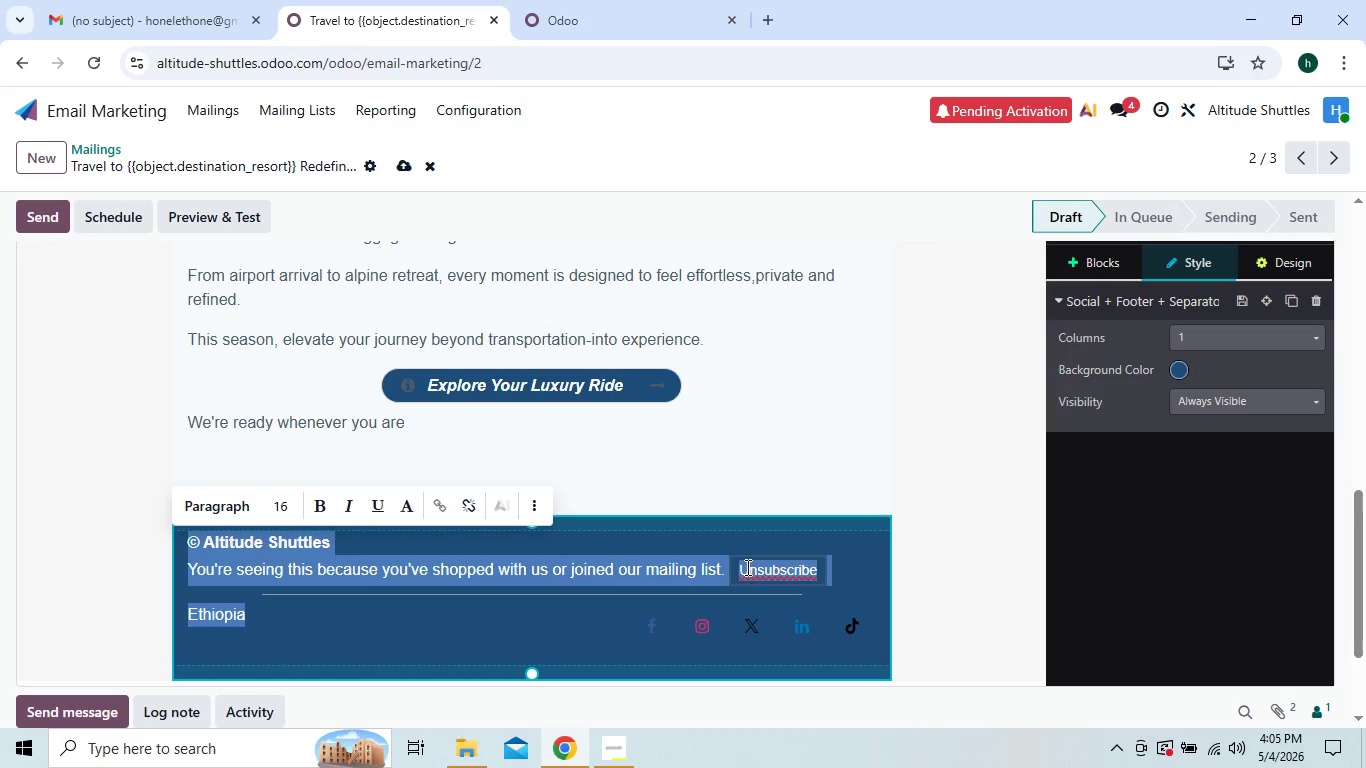 
left_click([746, 567])
 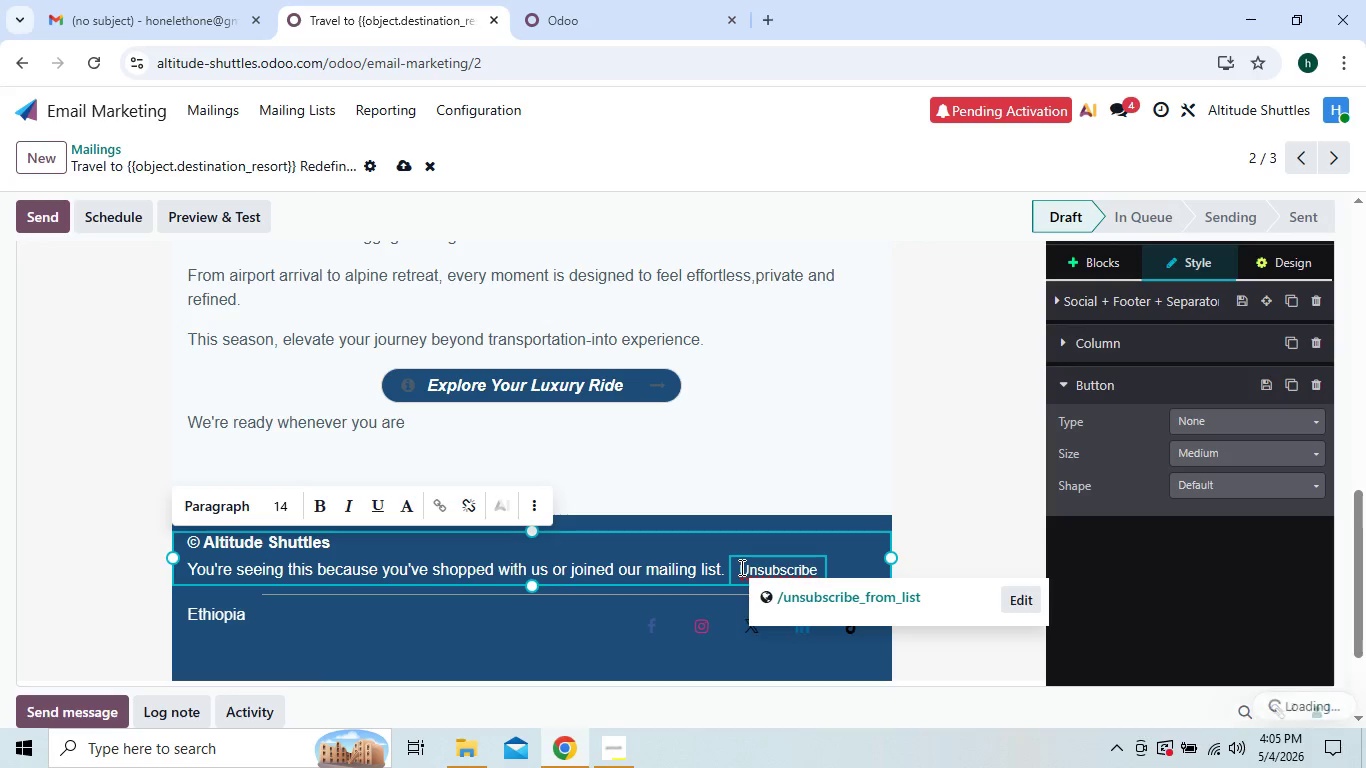 
left_click_drag(start_coordinate=[740, 567], to_coordinate=[817, 570])
 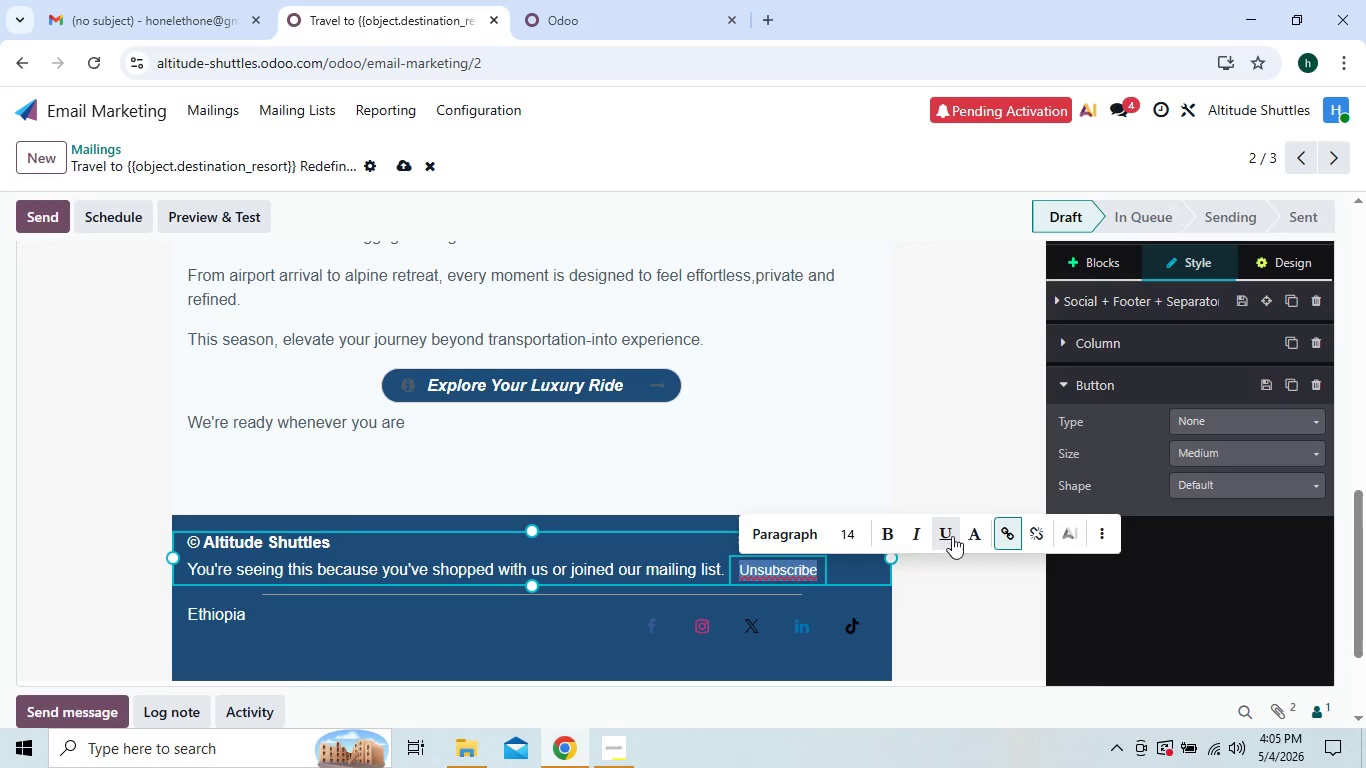 
left_click([967, 534])
 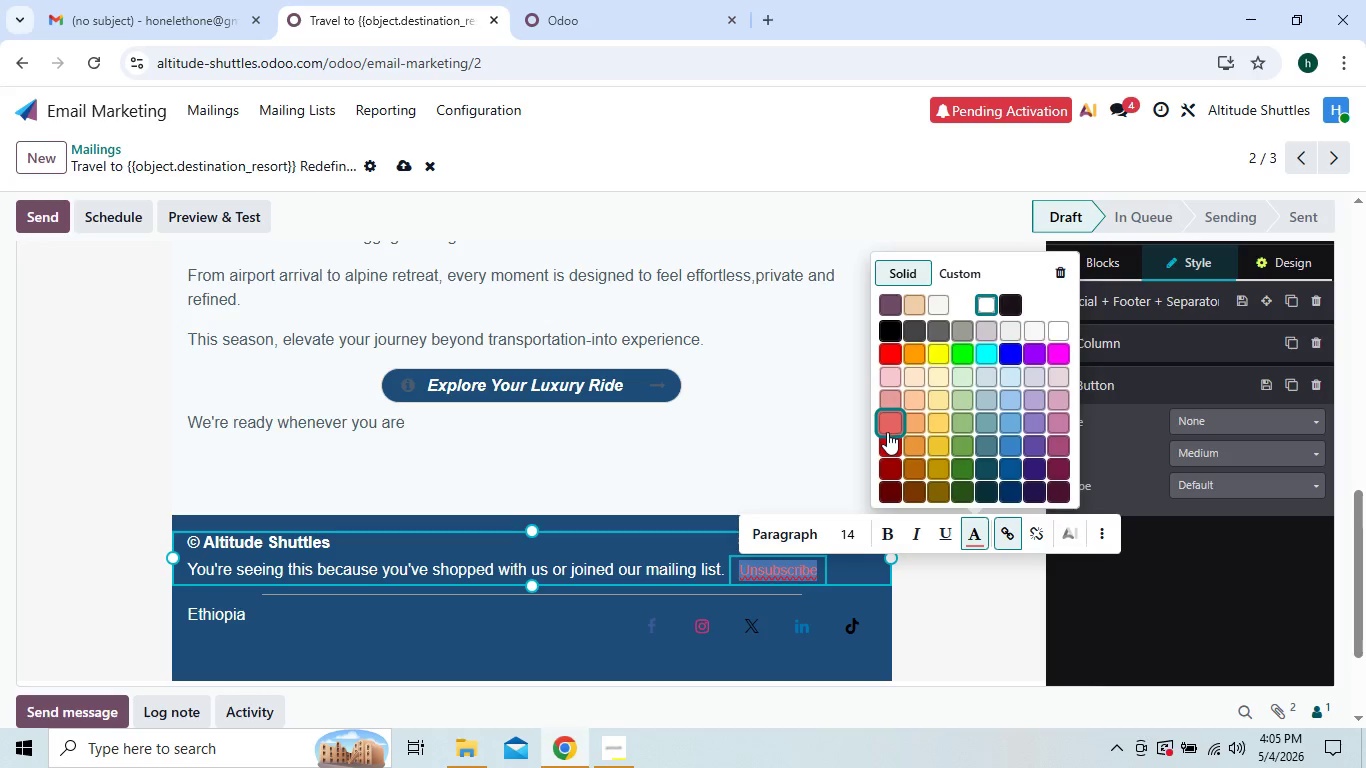 
wait(5.2)
 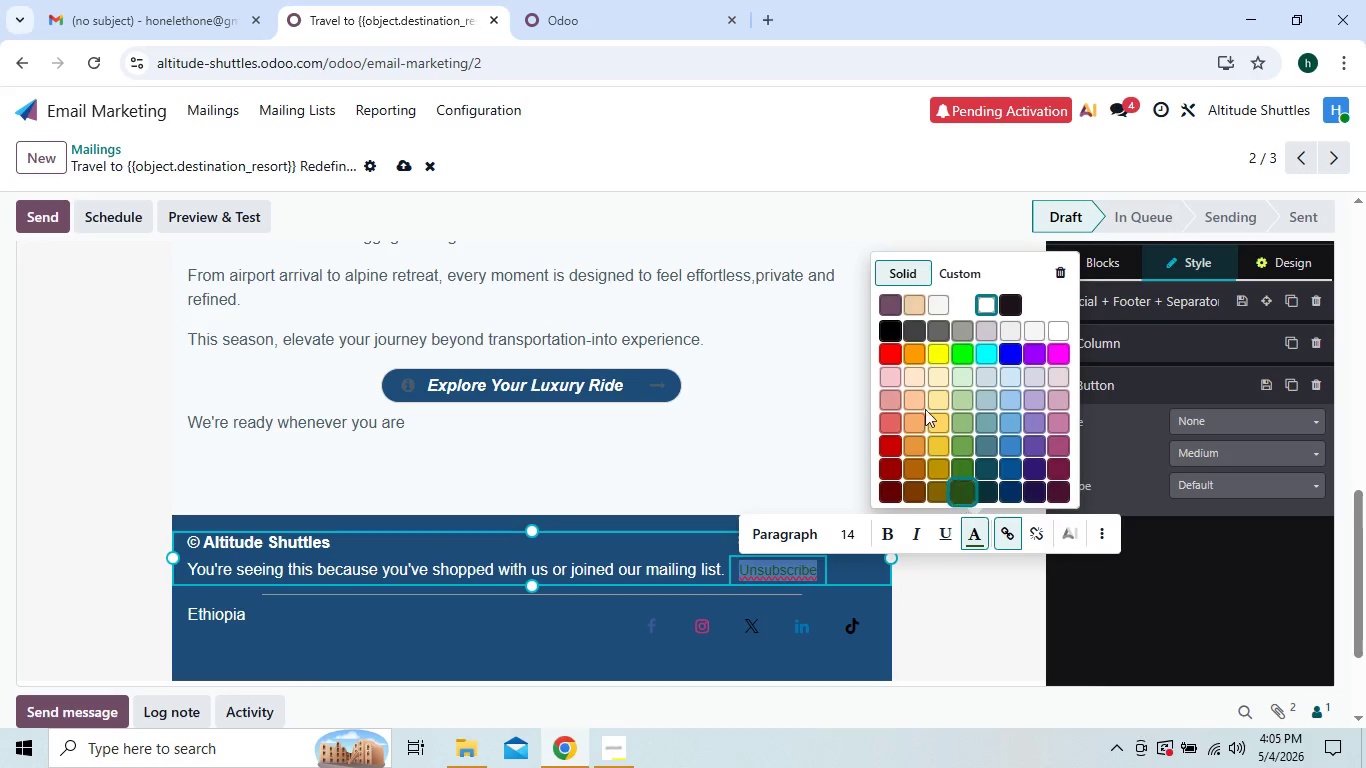 
left_click([888, 439])
 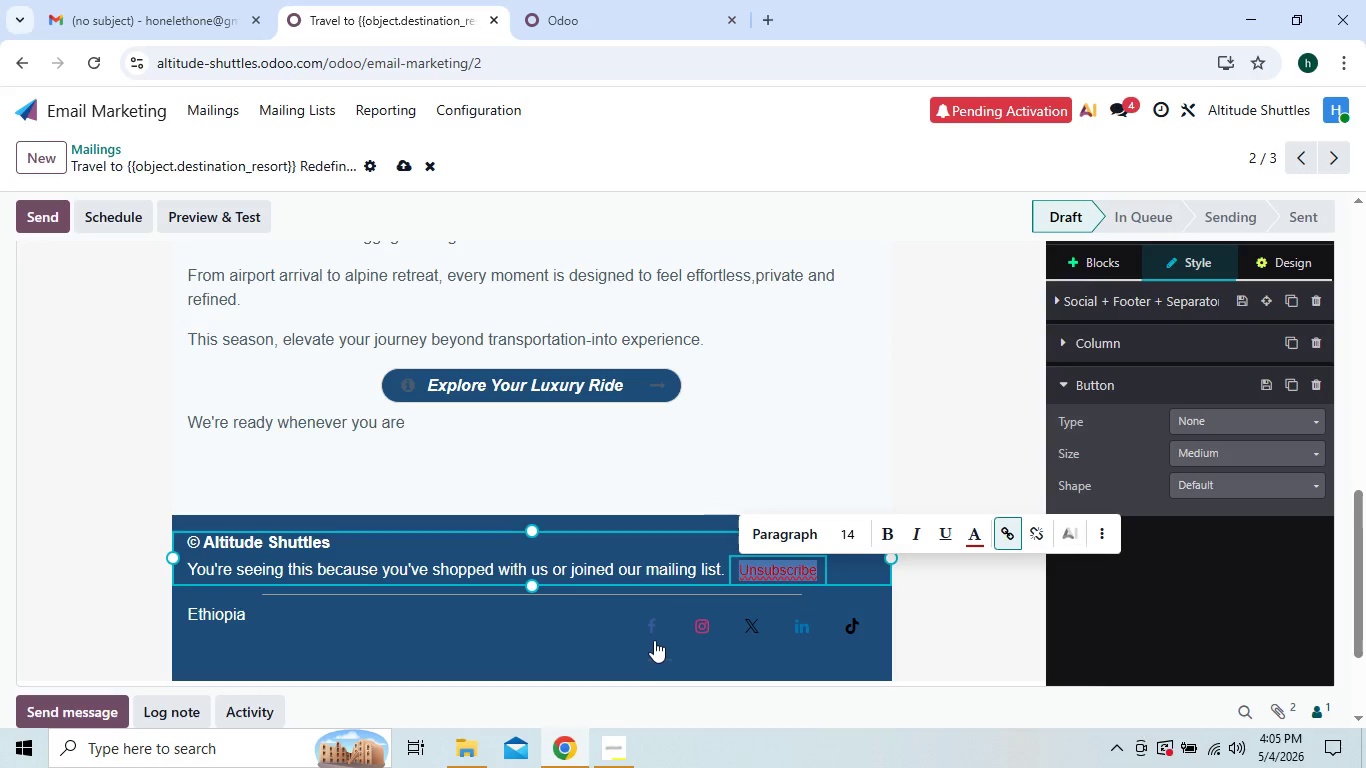 
left_click([654, 629])
 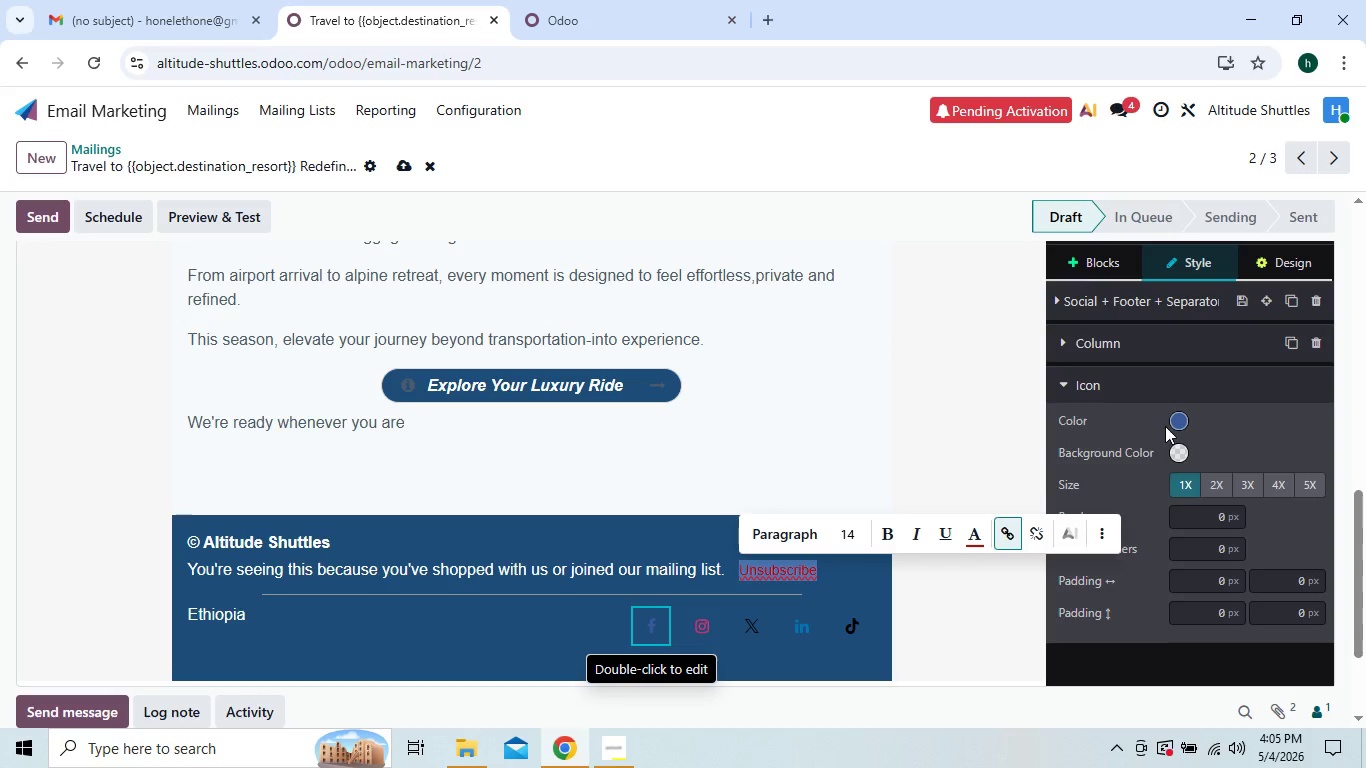 
left_click([1180, 422])
 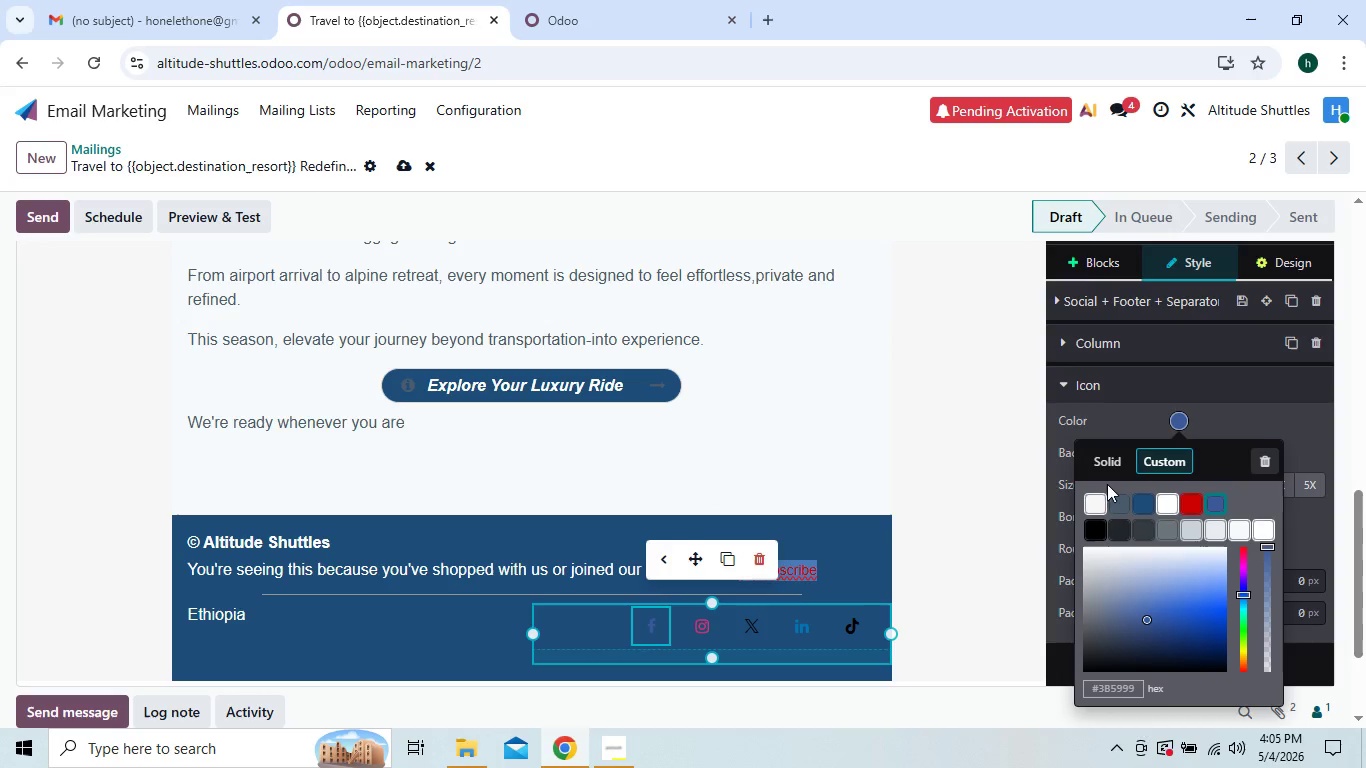 
left_click([1103, 496])
 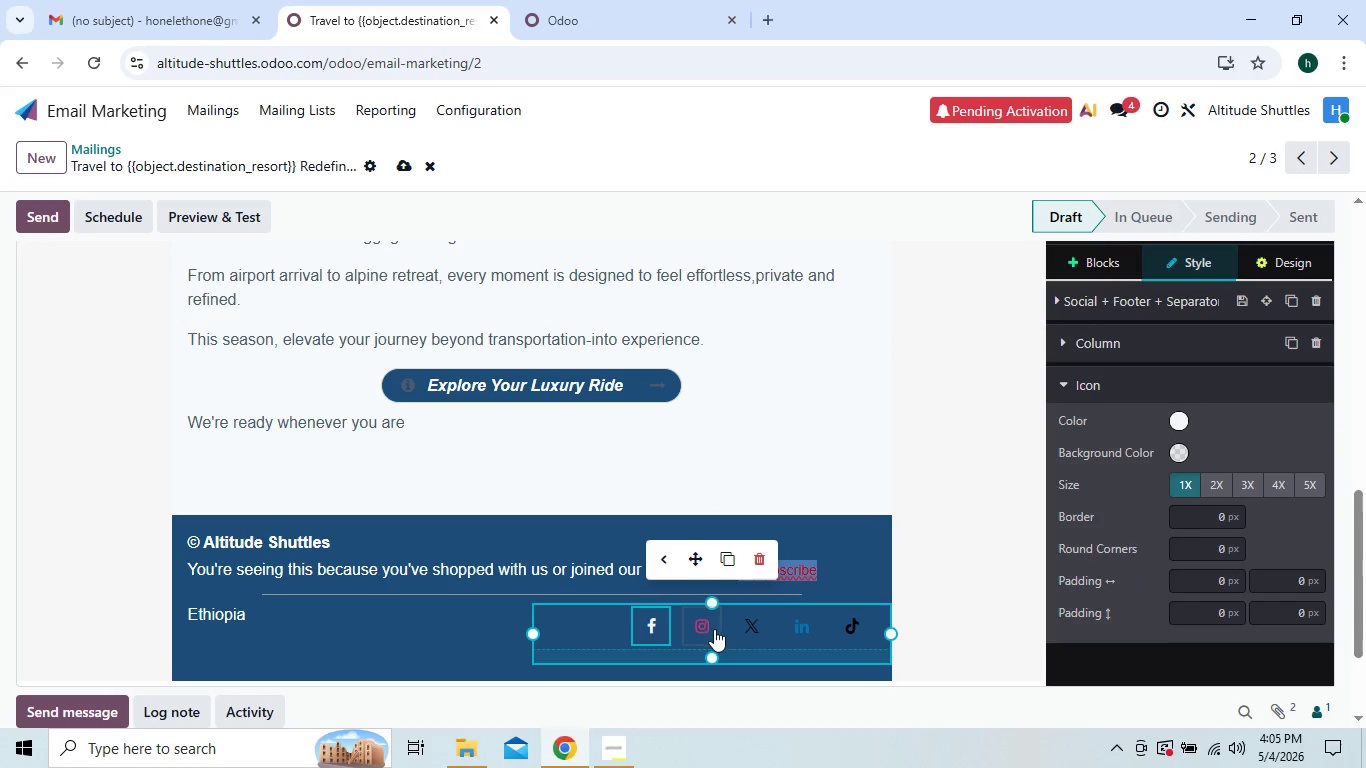 
left_click([702, 630])
 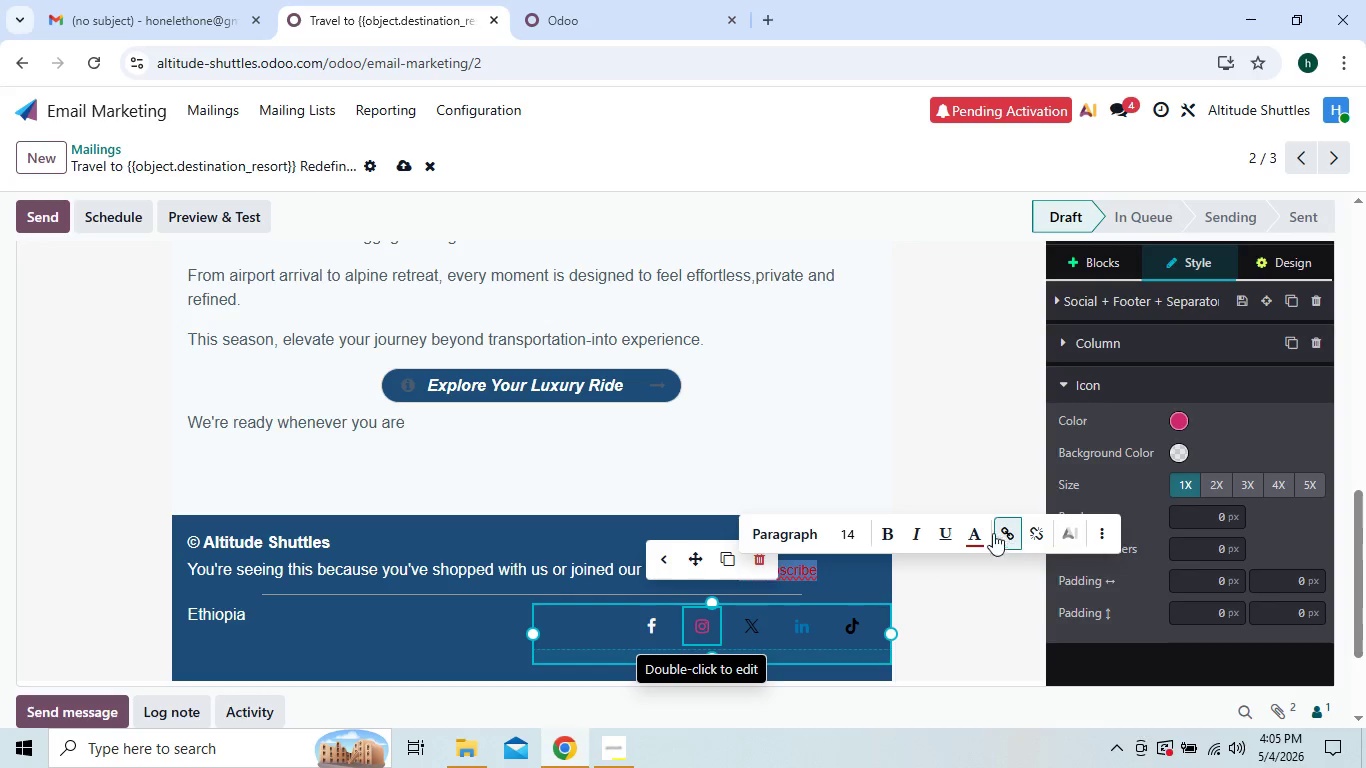 
left_click([981, 533])
 